 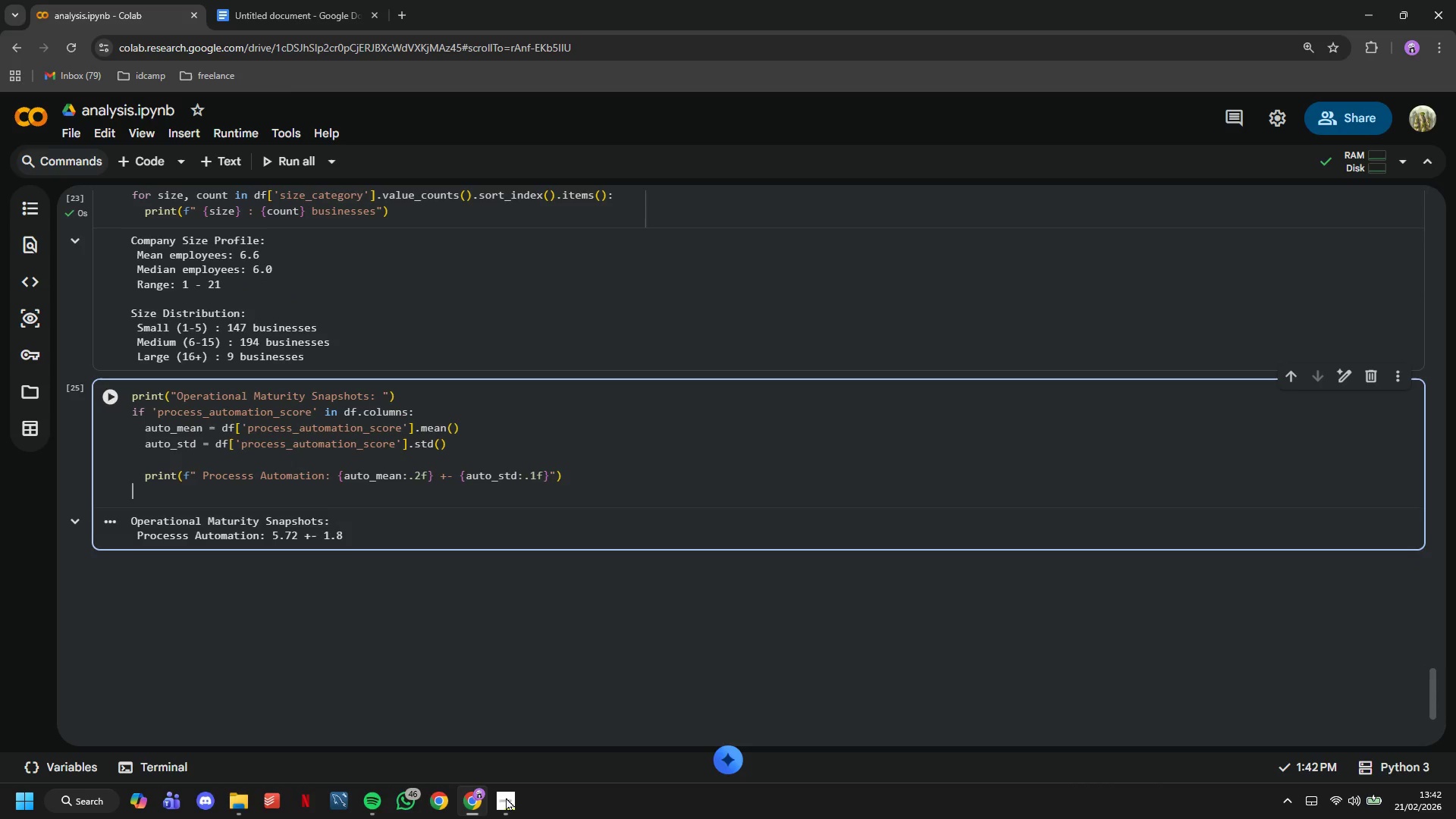 
key(Backspace)
 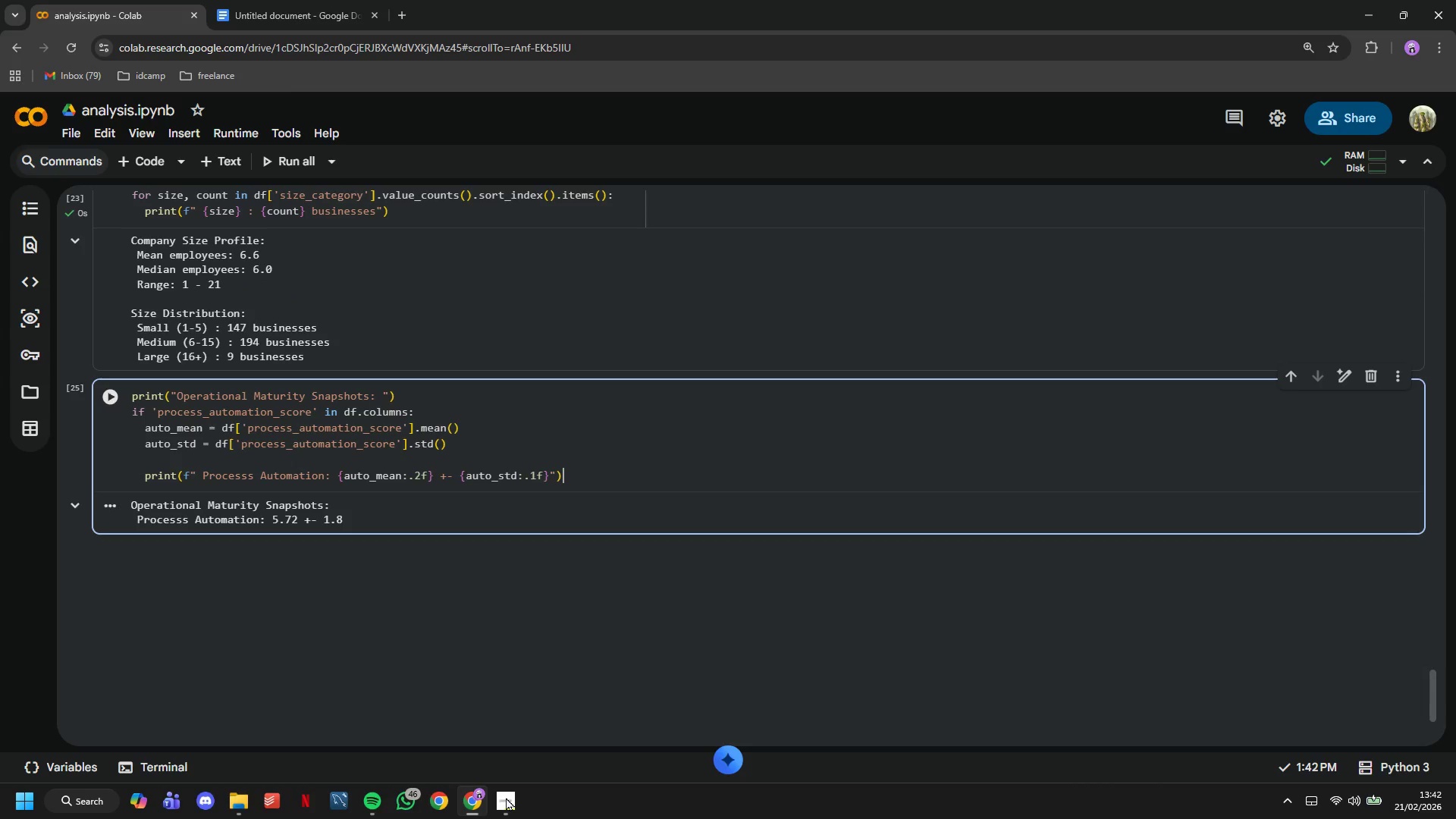 
key(Backspace)
 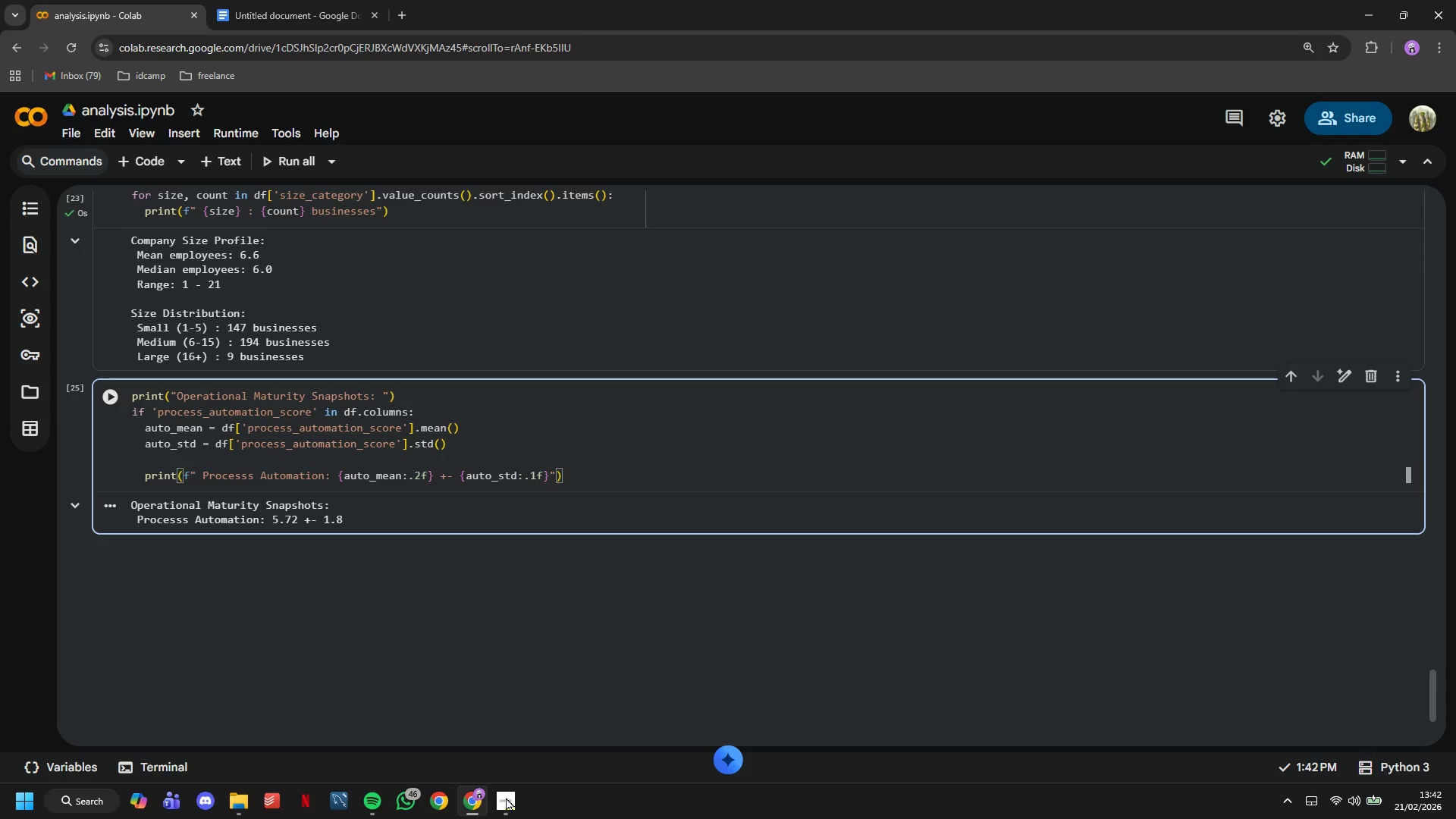 
key(Enter)
 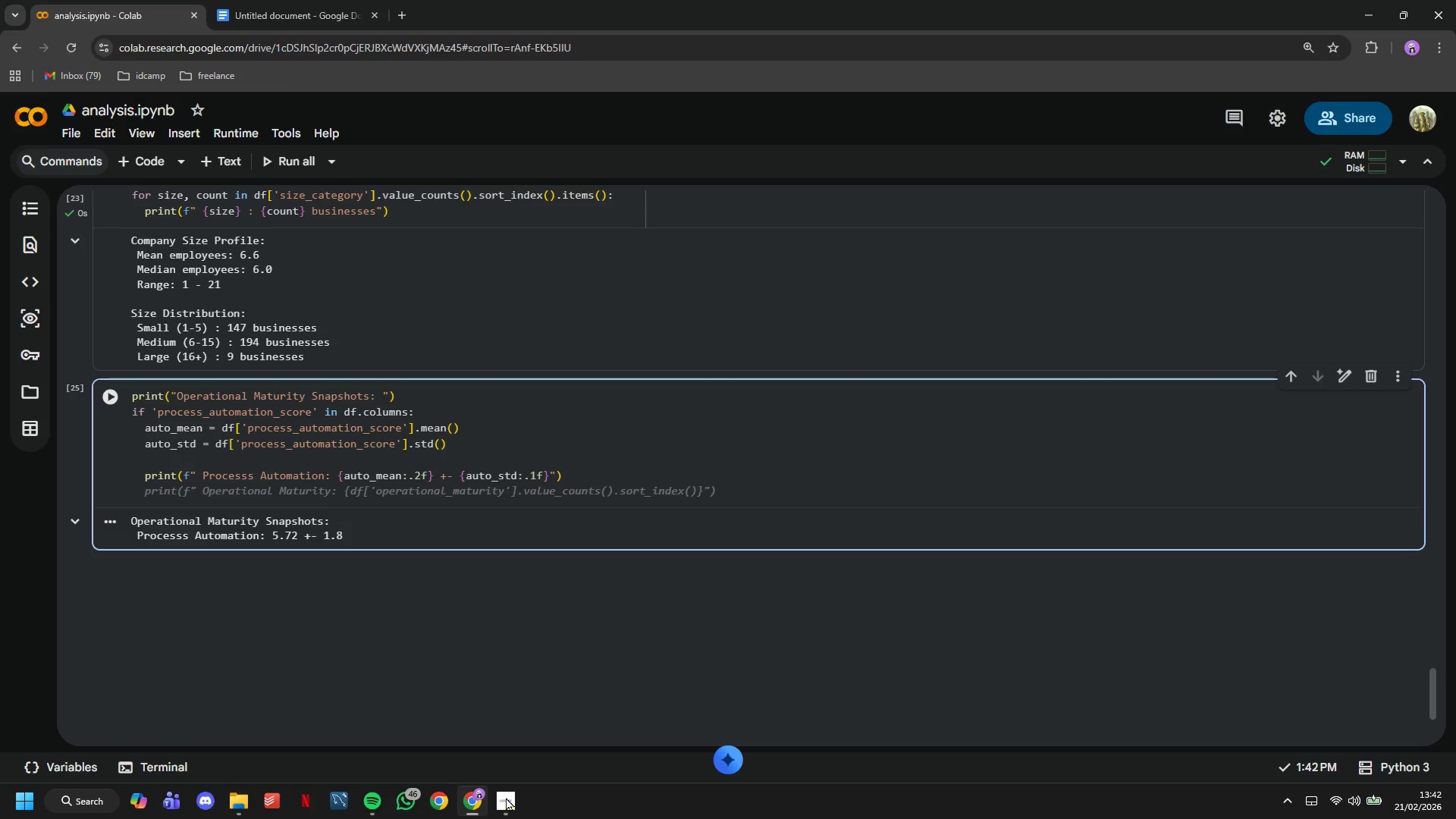 
wait(8.73)
 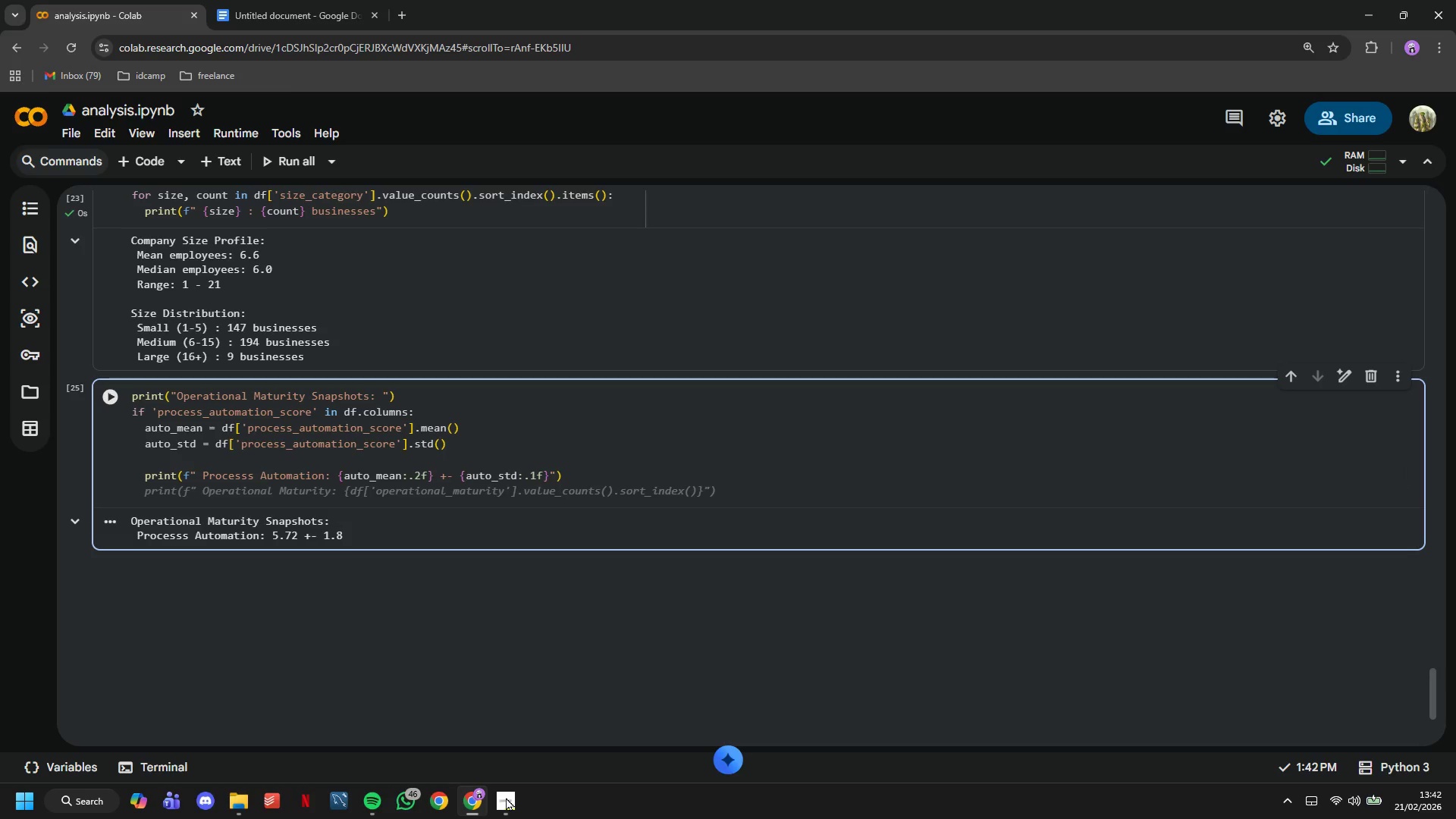 
scroll: coordinate [392, 396], scroll_direction: down, amount: 1.0
 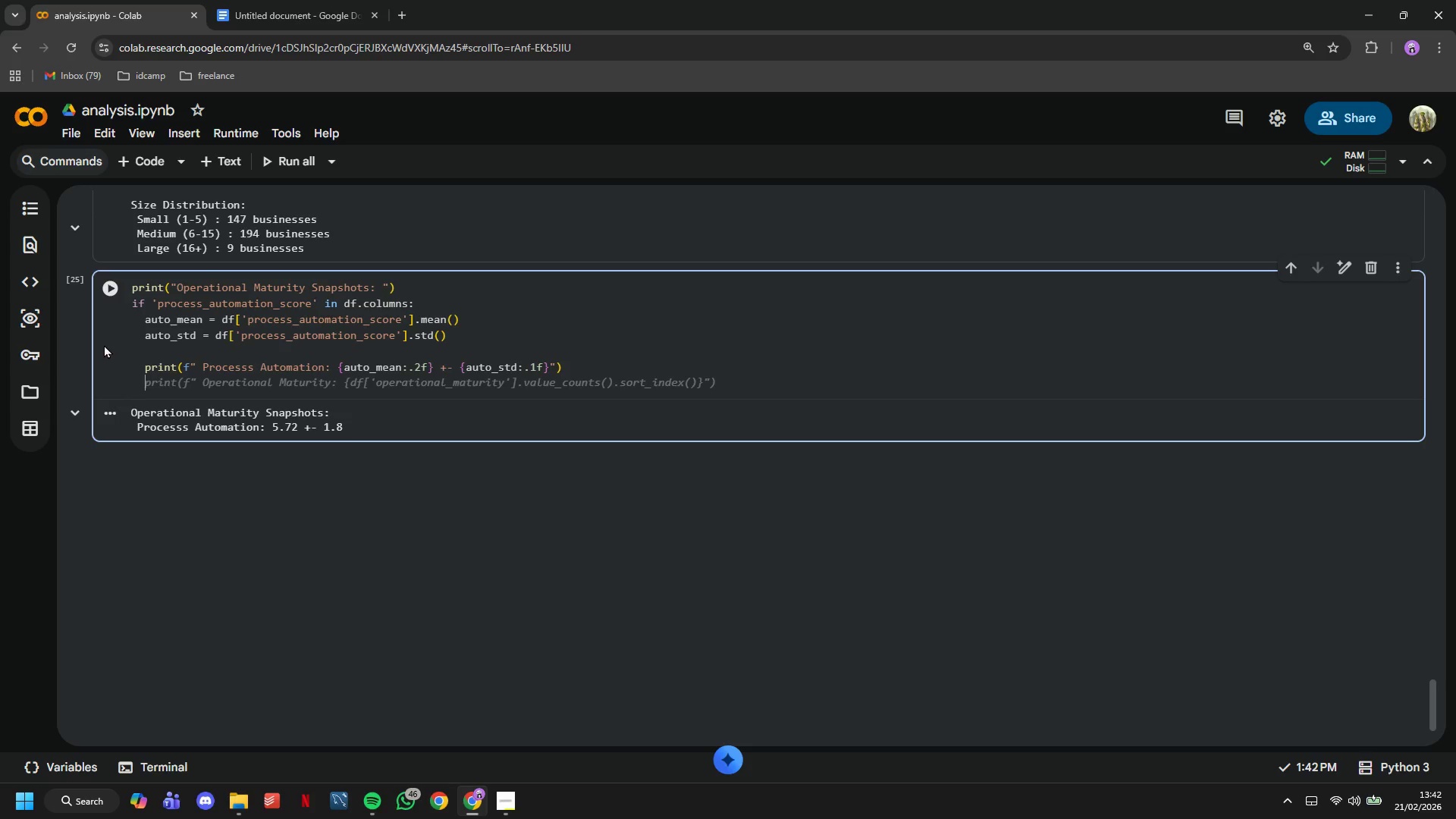 
left_click([99, 290])
 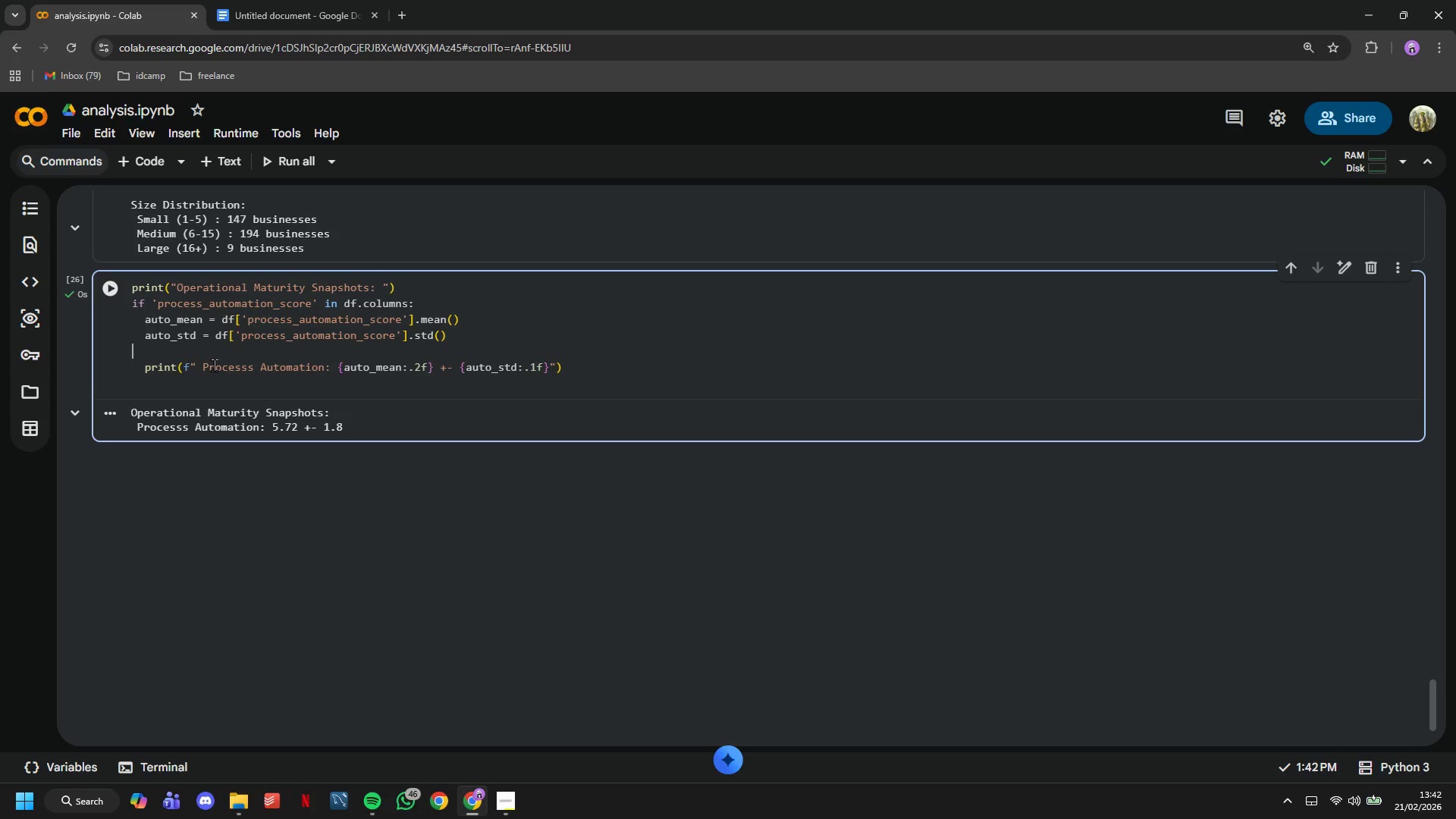 
key(Backspace)
 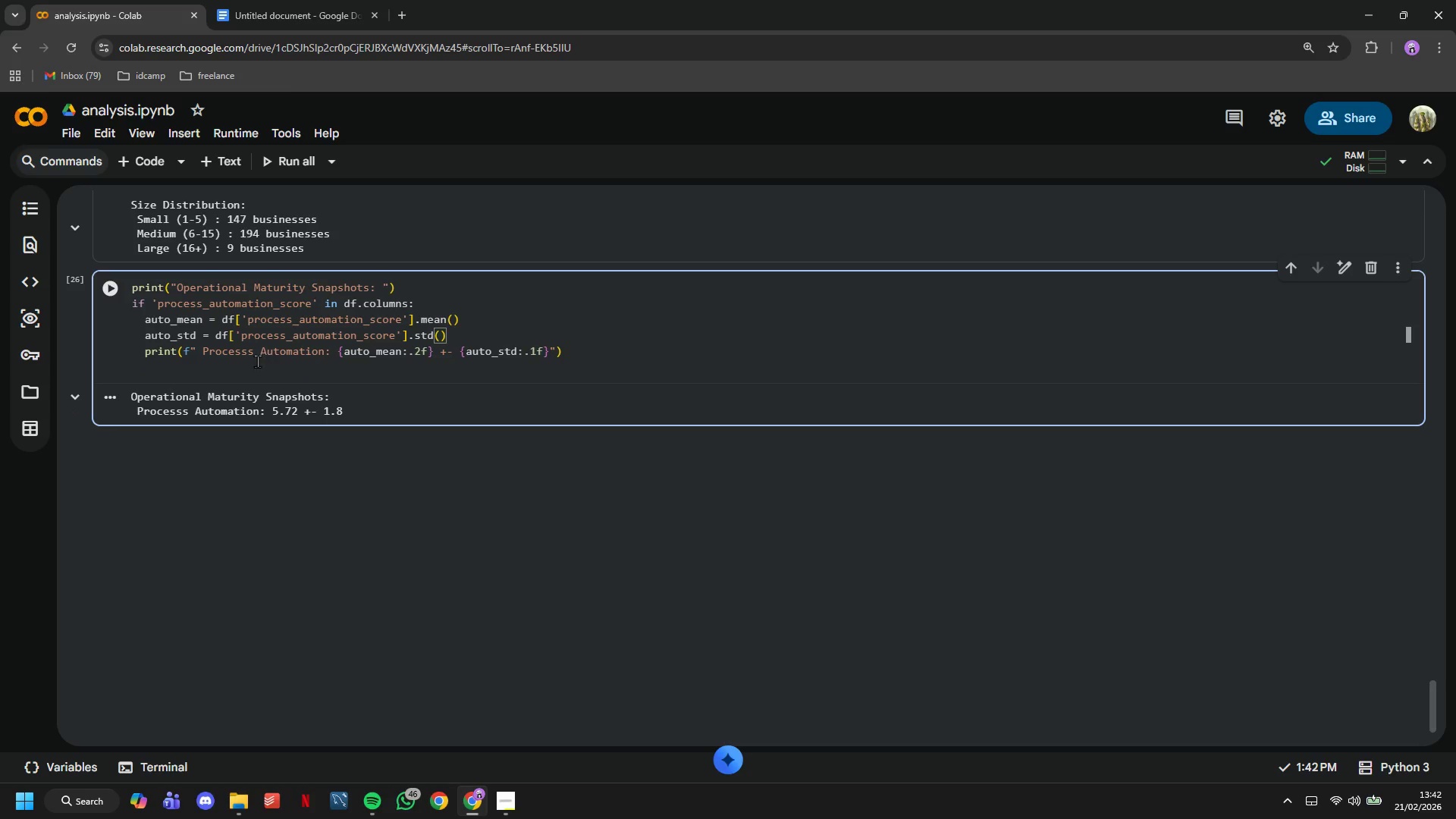 
left_click([255, 361])
 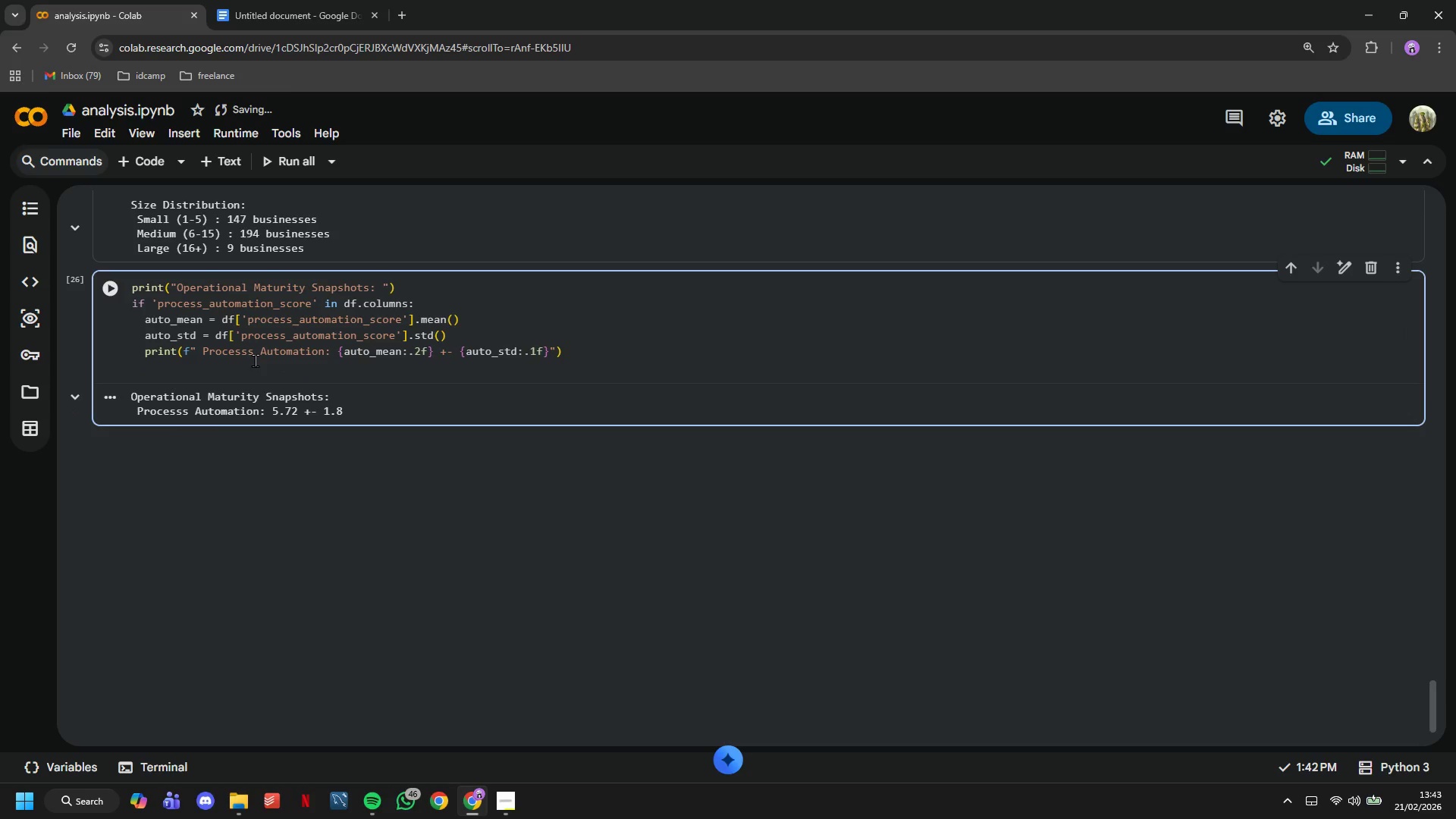 
key(Enter)
 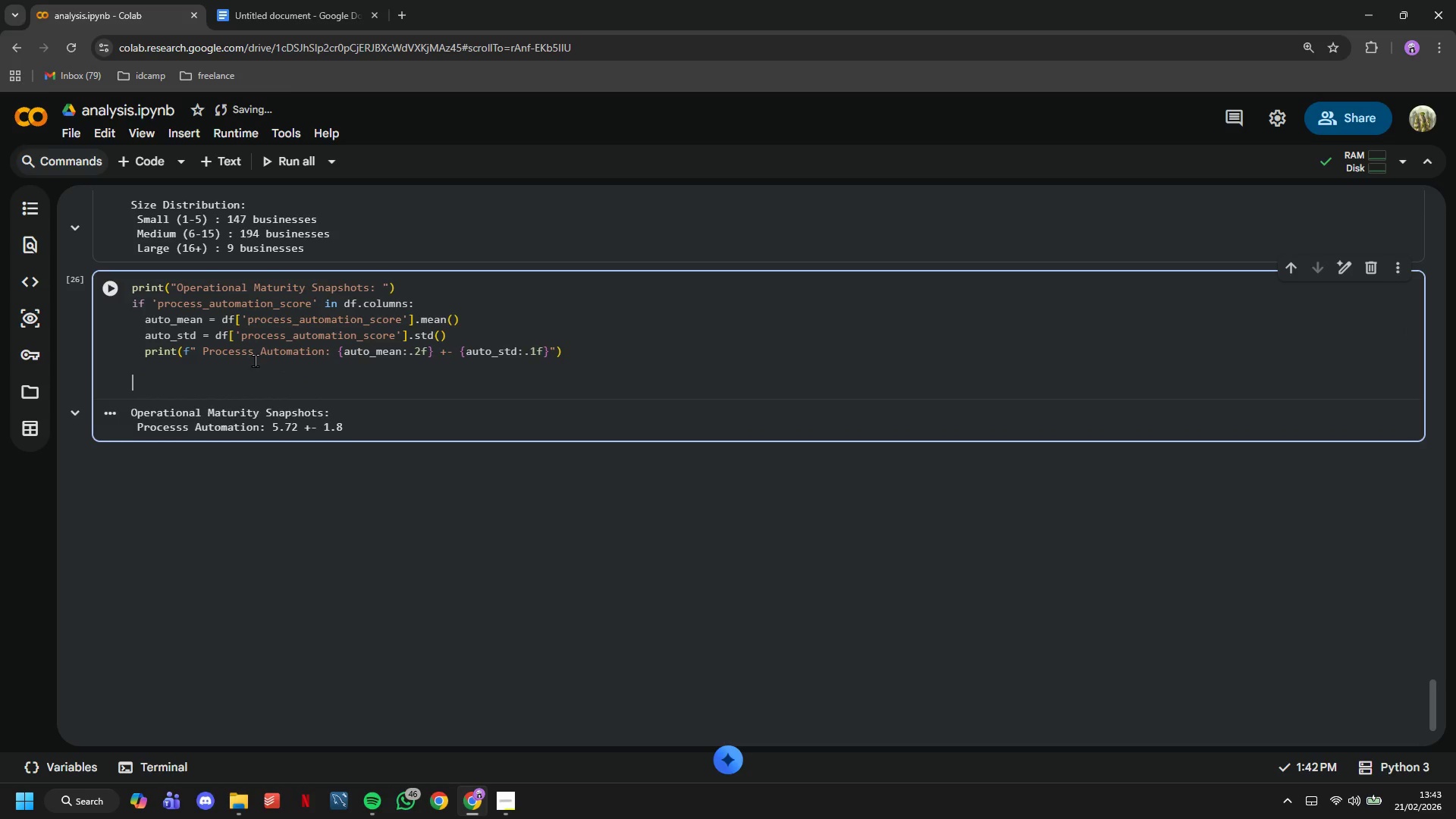 
key(Backspace)
 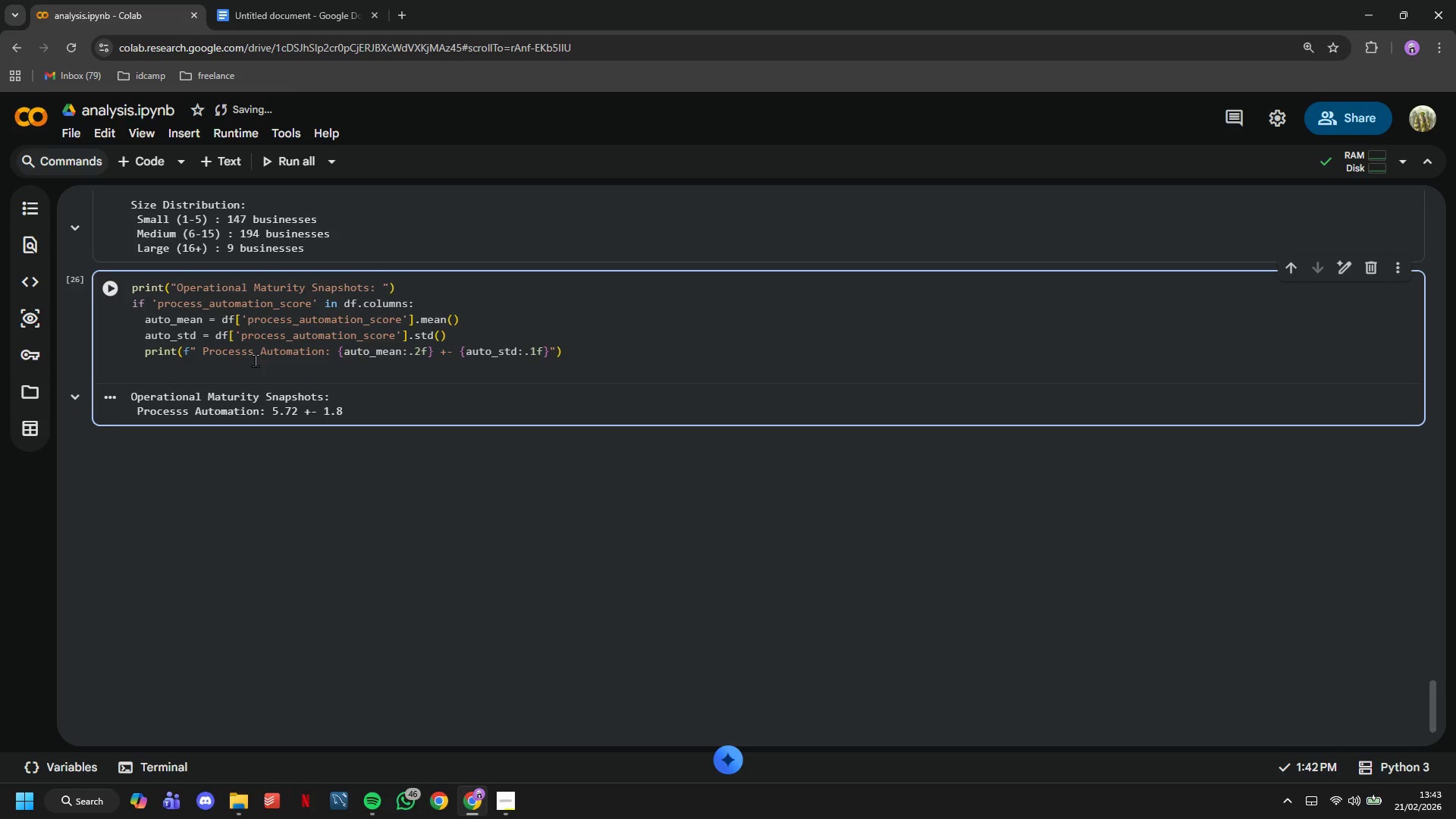 
key(Enter)
 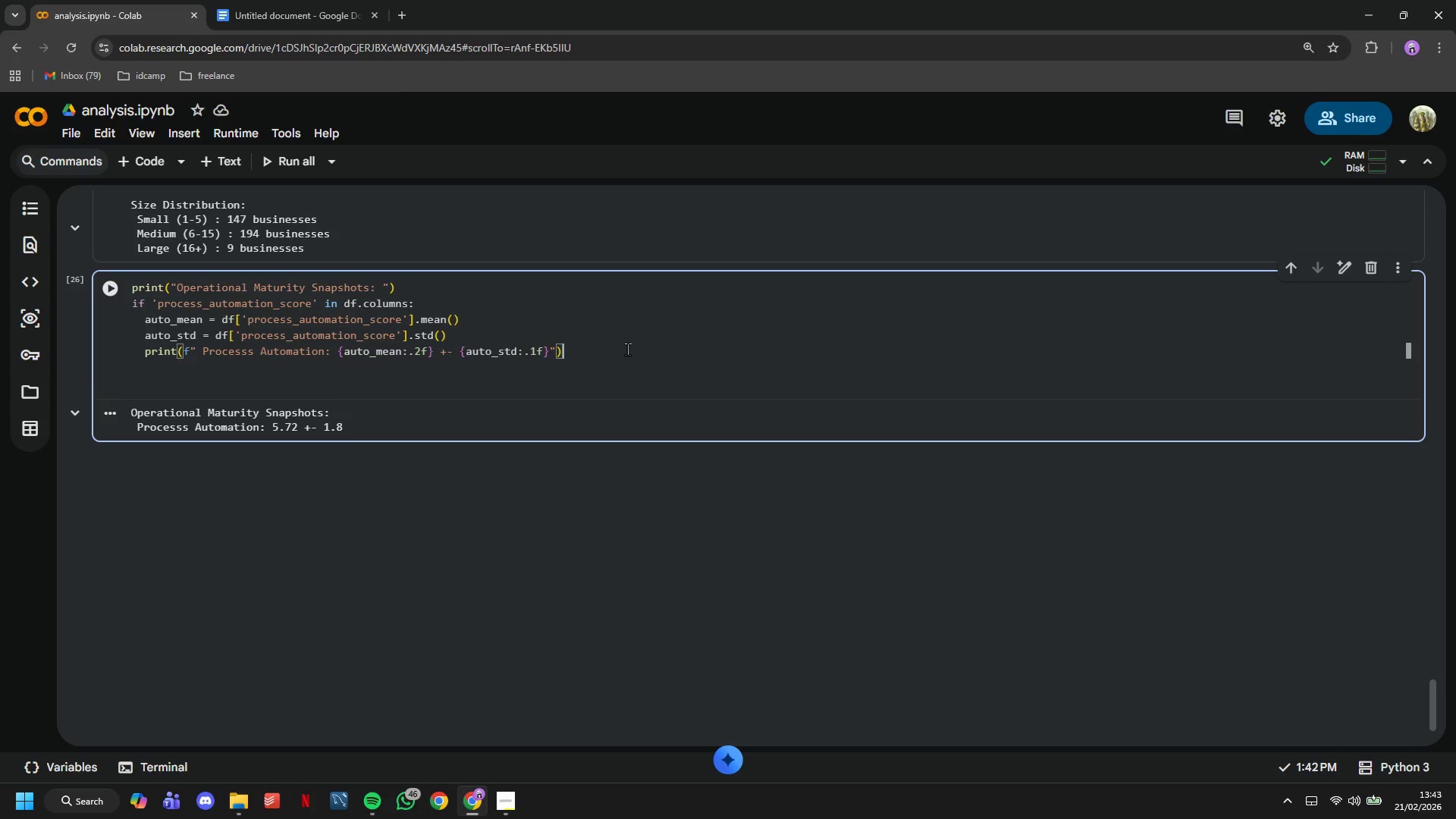 
wait(7.27)
 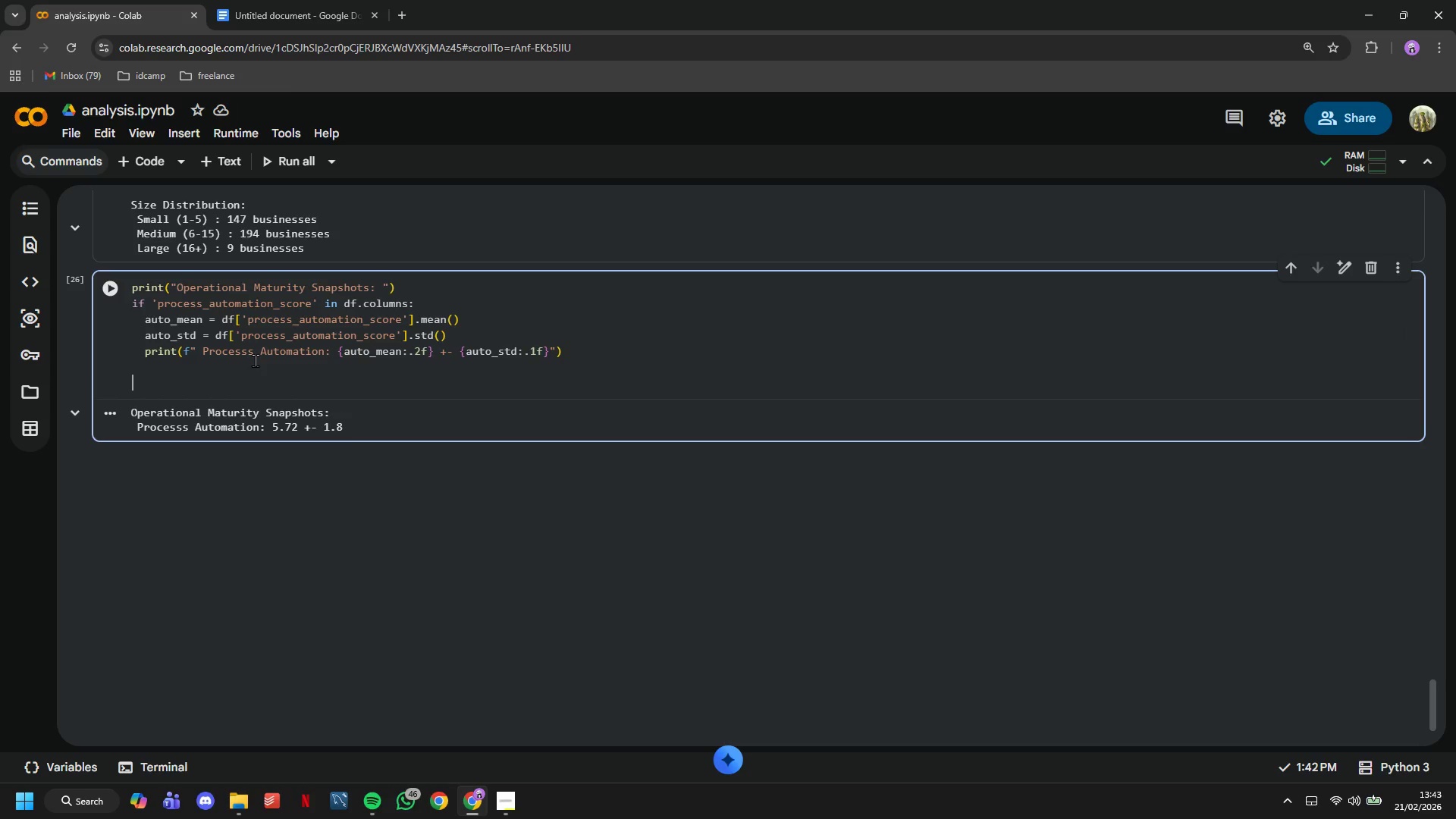 
key(Enter)
 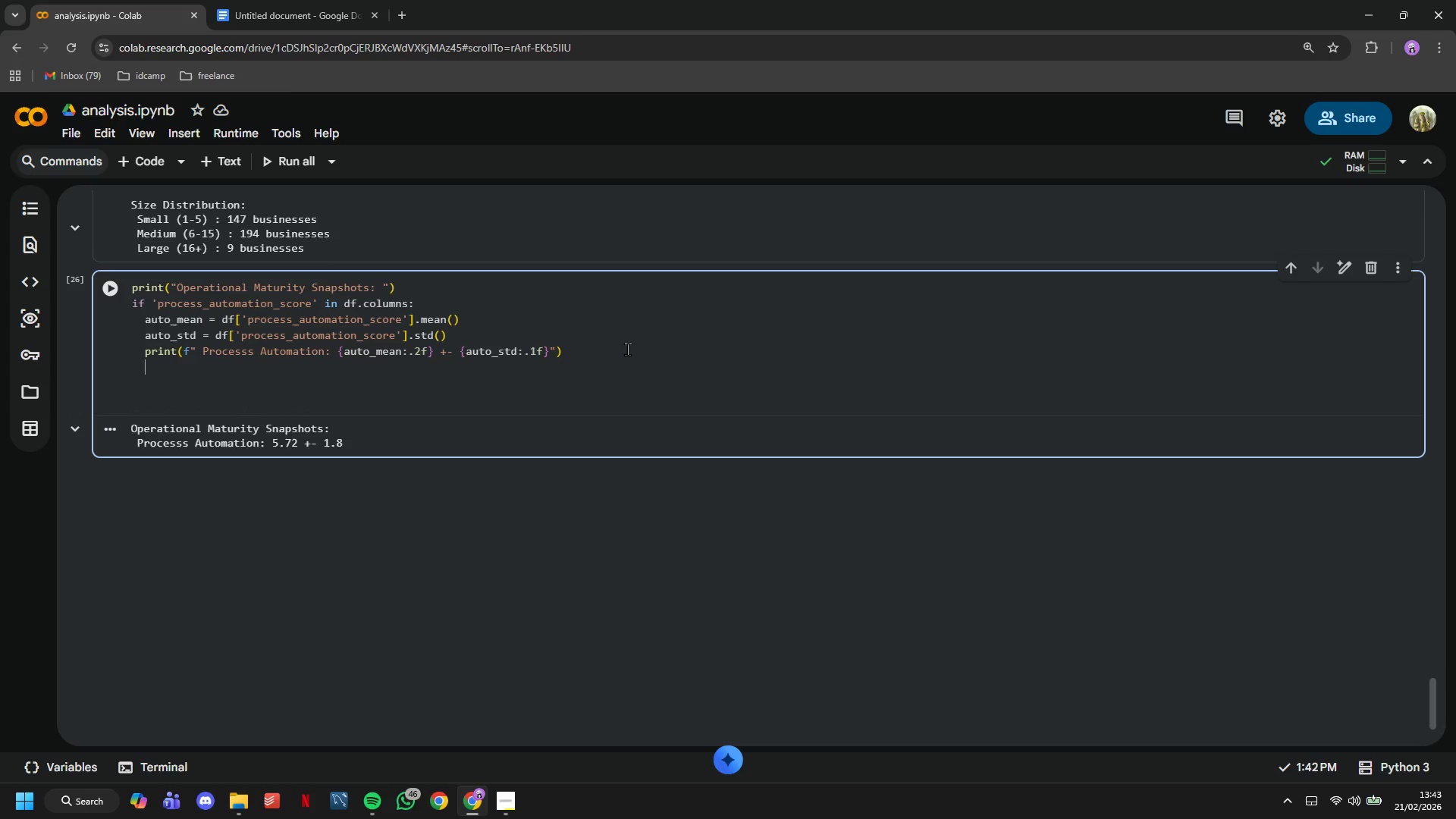 
key(Enter)
 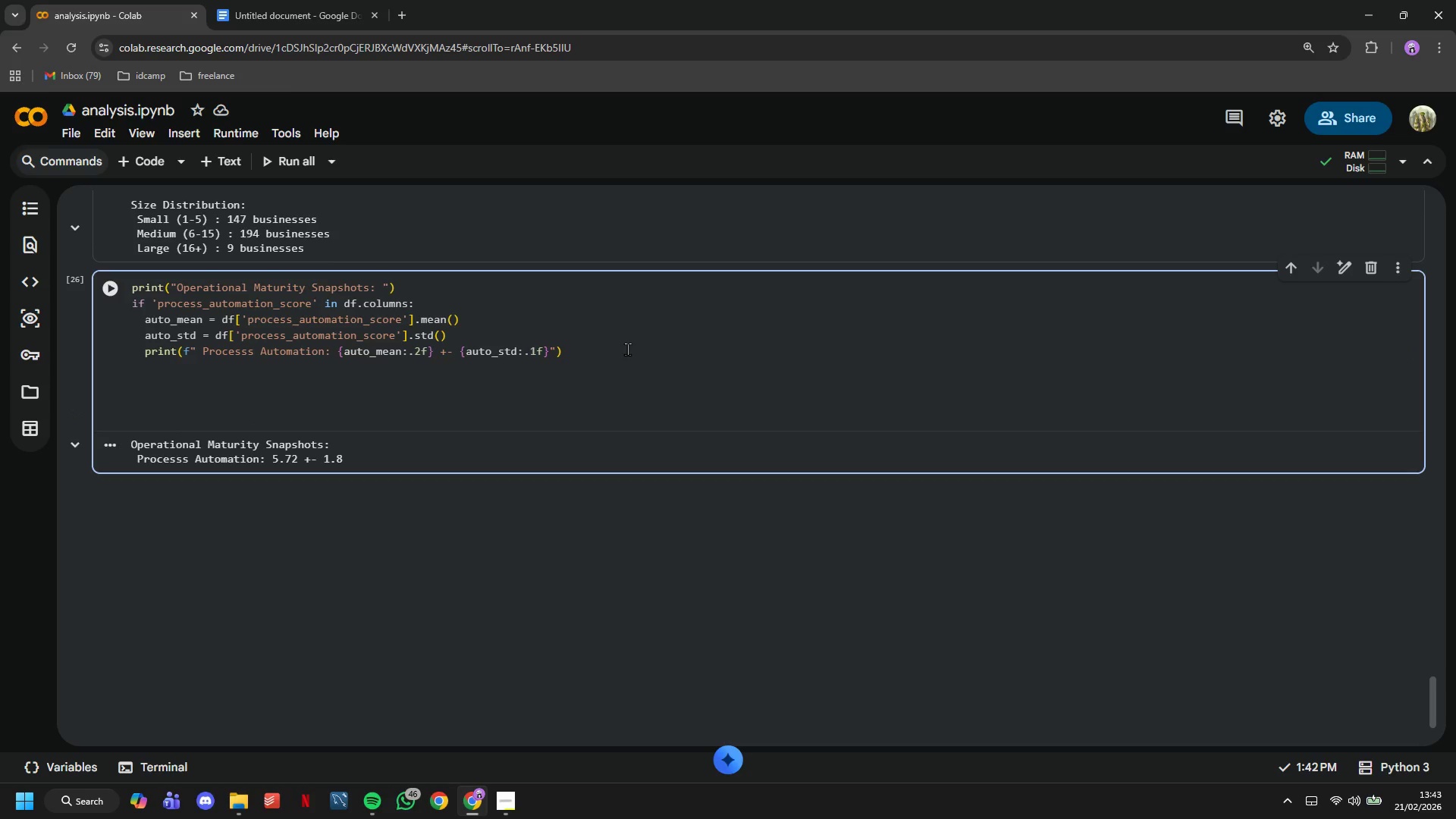 
type(doc_,ea)
key(Backspace)
key(Backspace)
key(Backspace)
type(mean)
 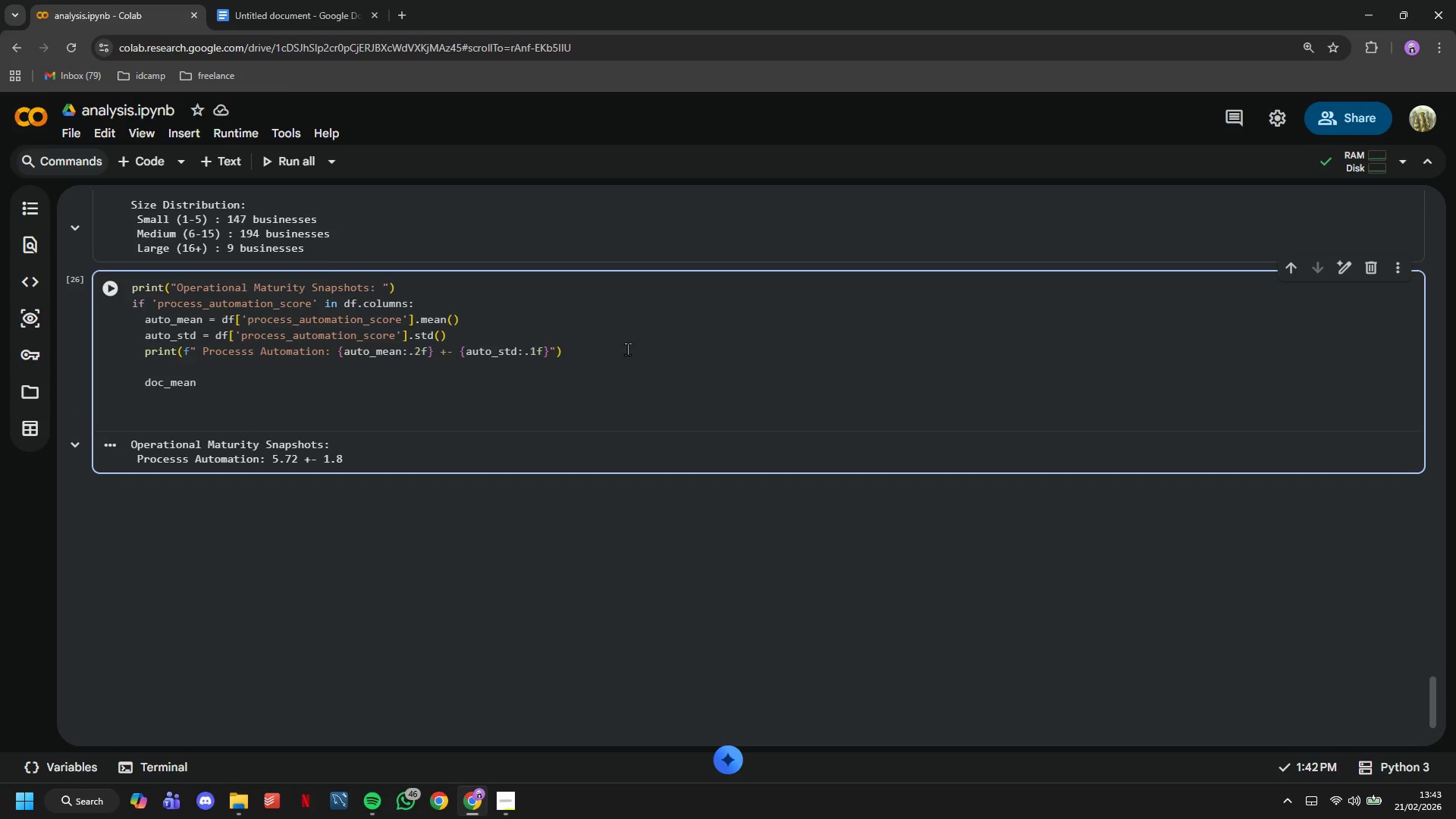 
key(ArrowDown)
 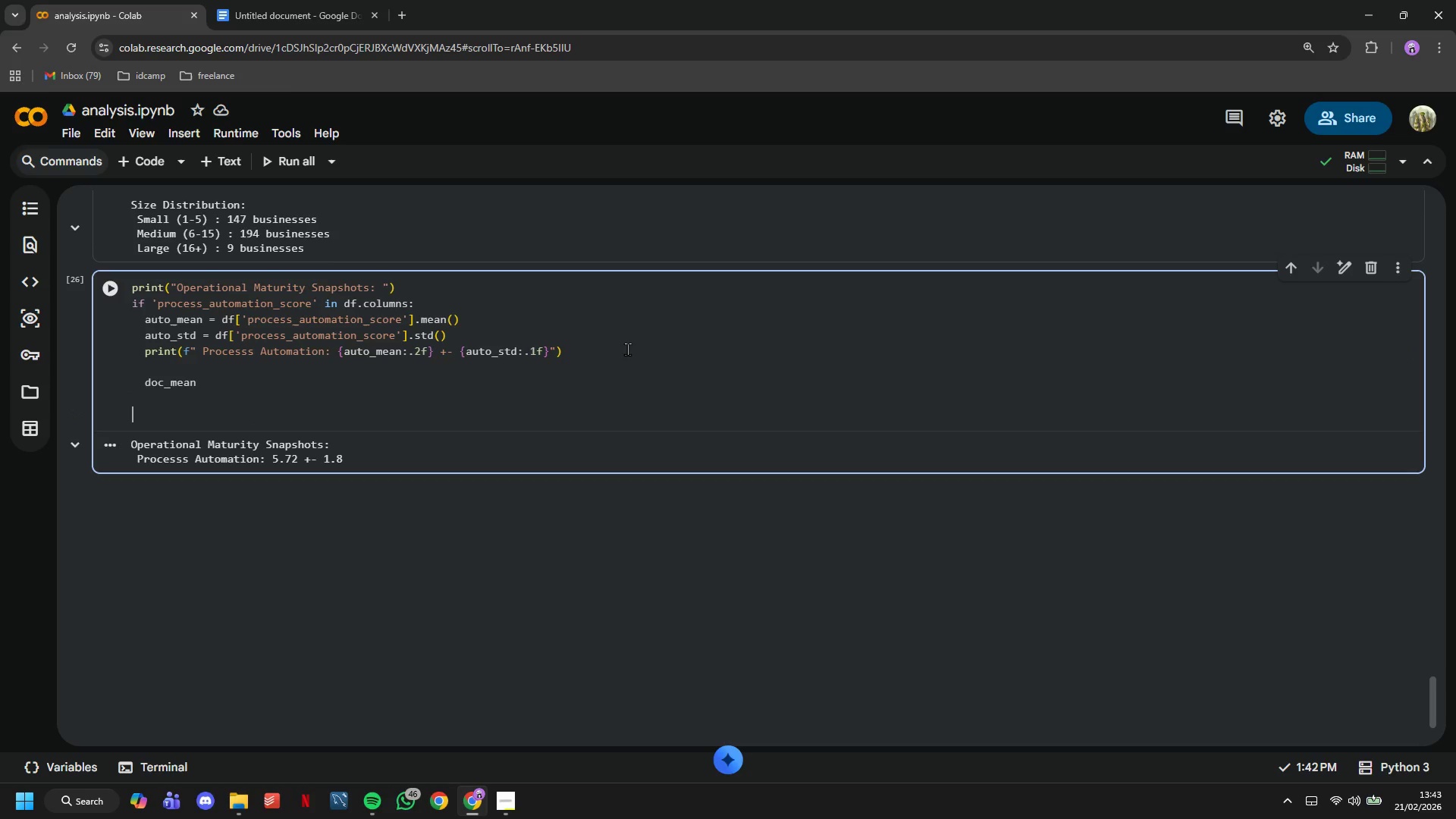 
key(ArrowDown)
 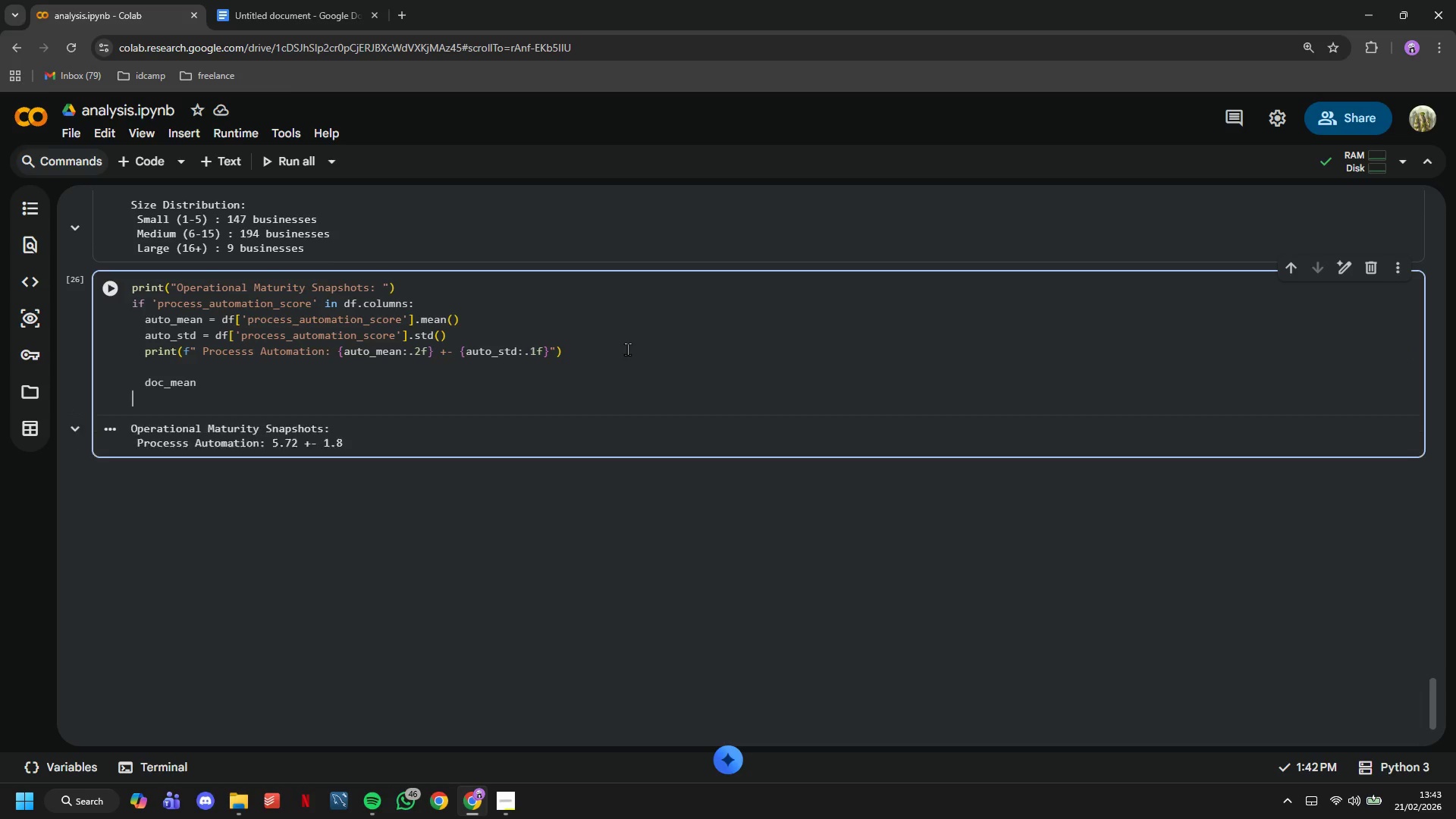 
key(Backspace)
 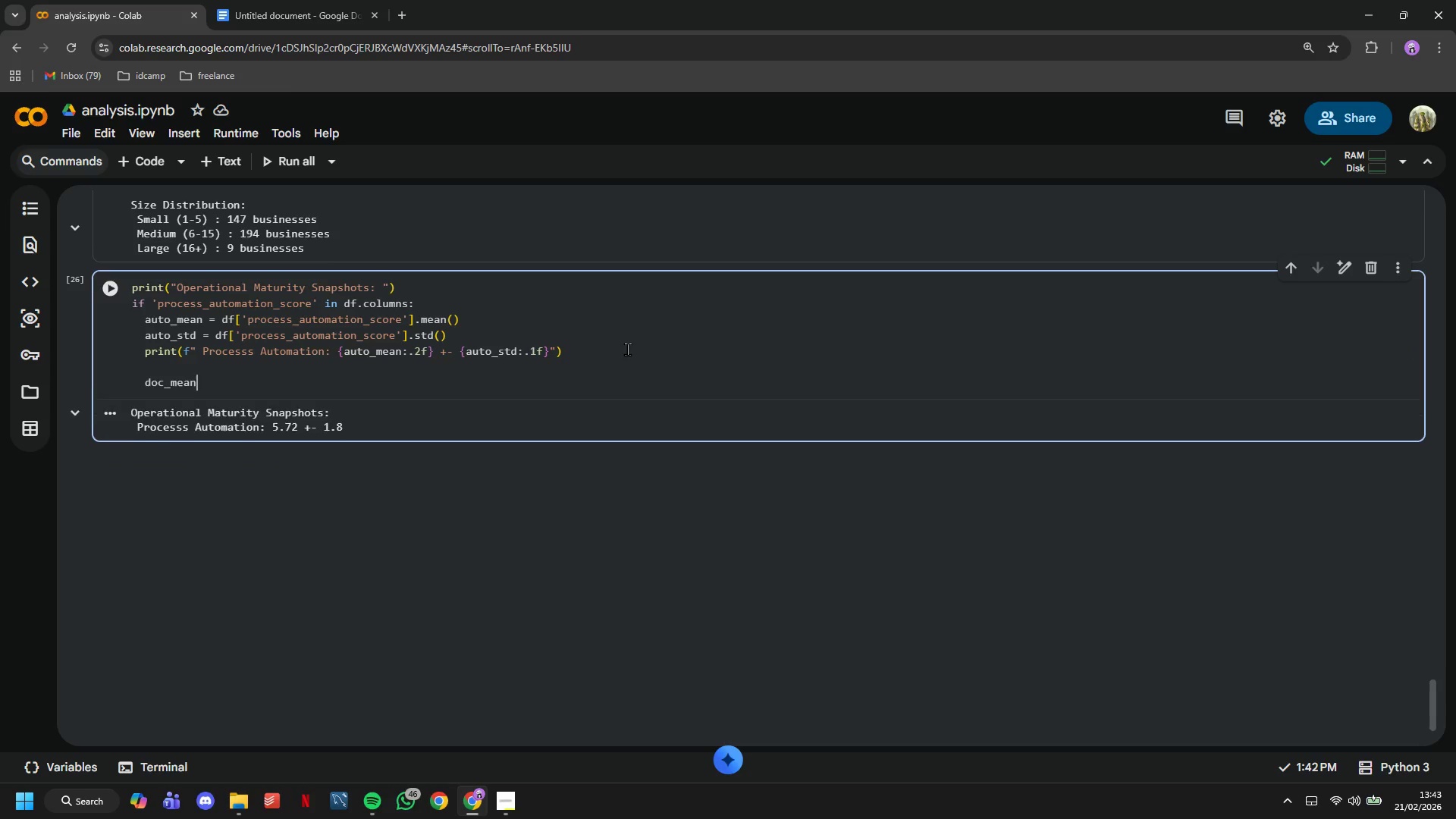 
key(Backspace)
 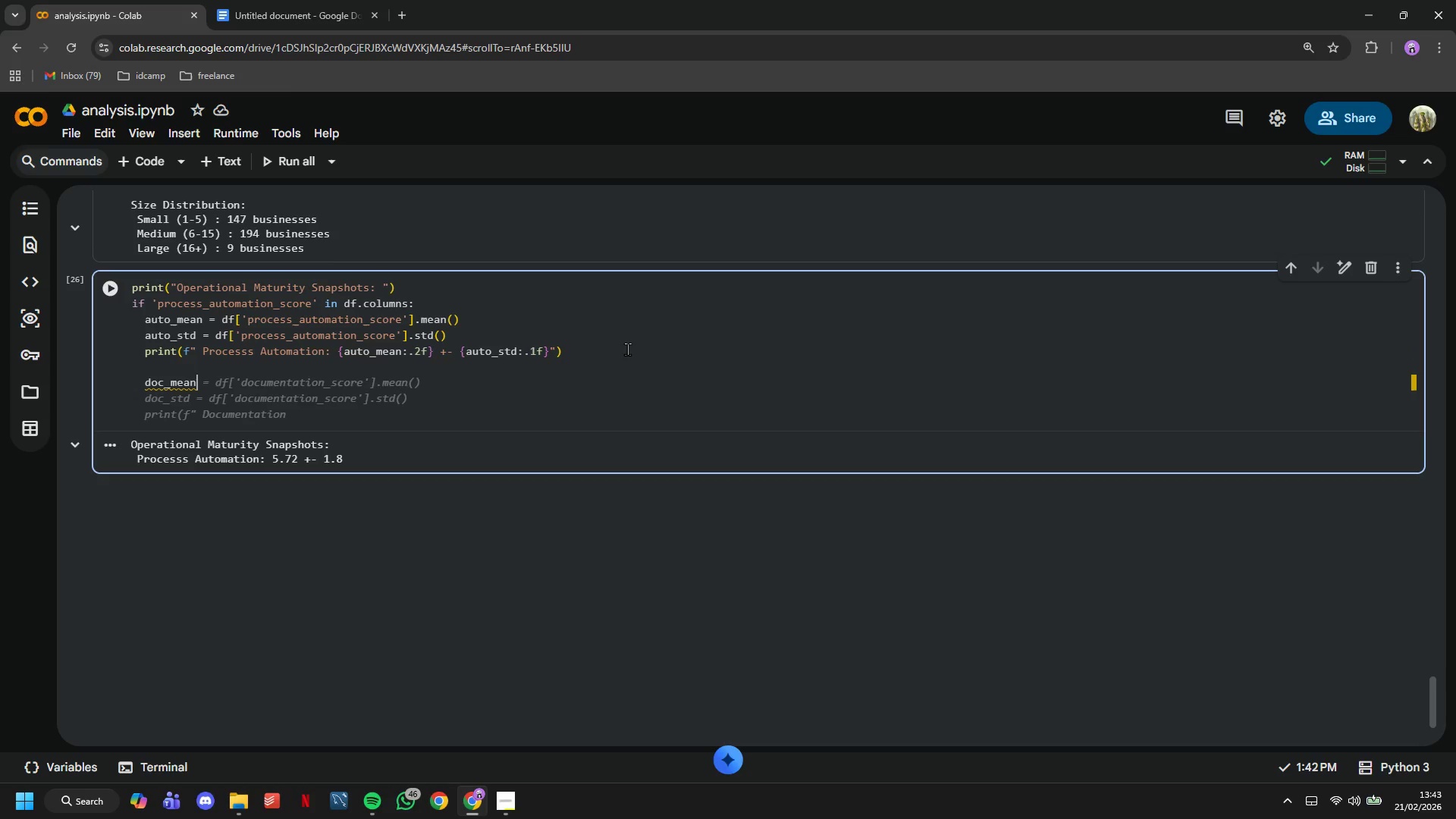 
key(Space)
 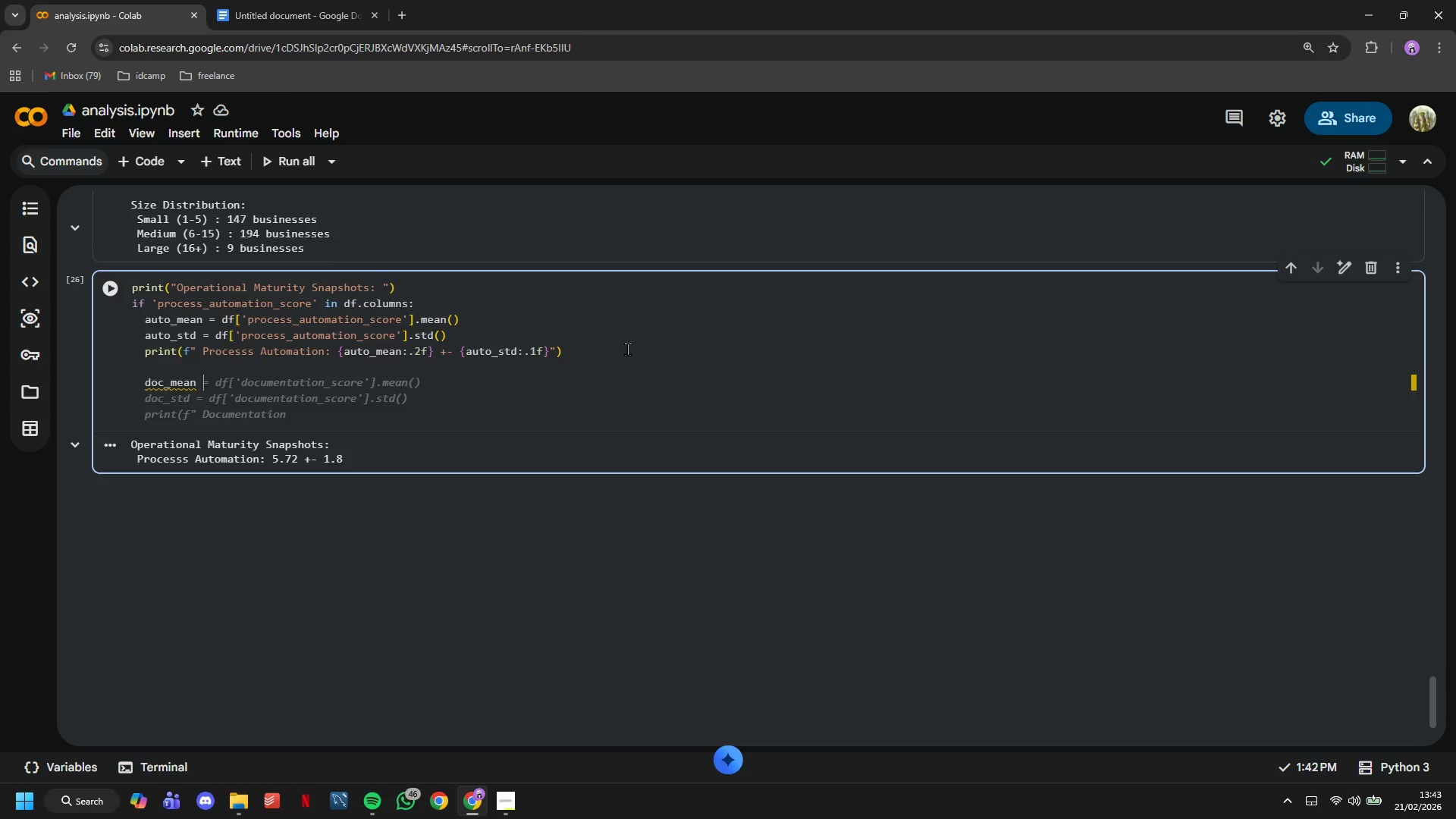 
wait(17.88)
 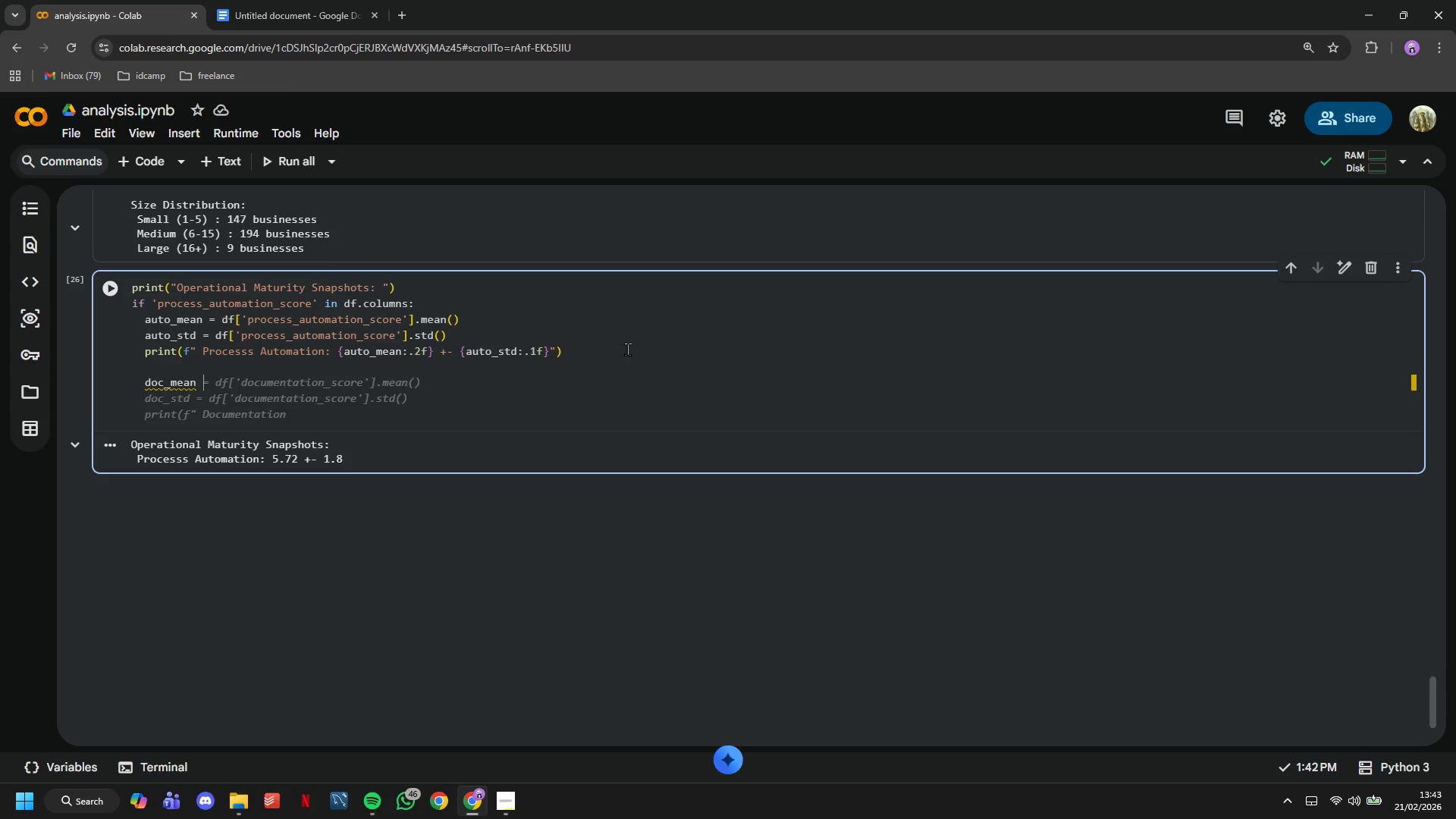 
type(= df[')
 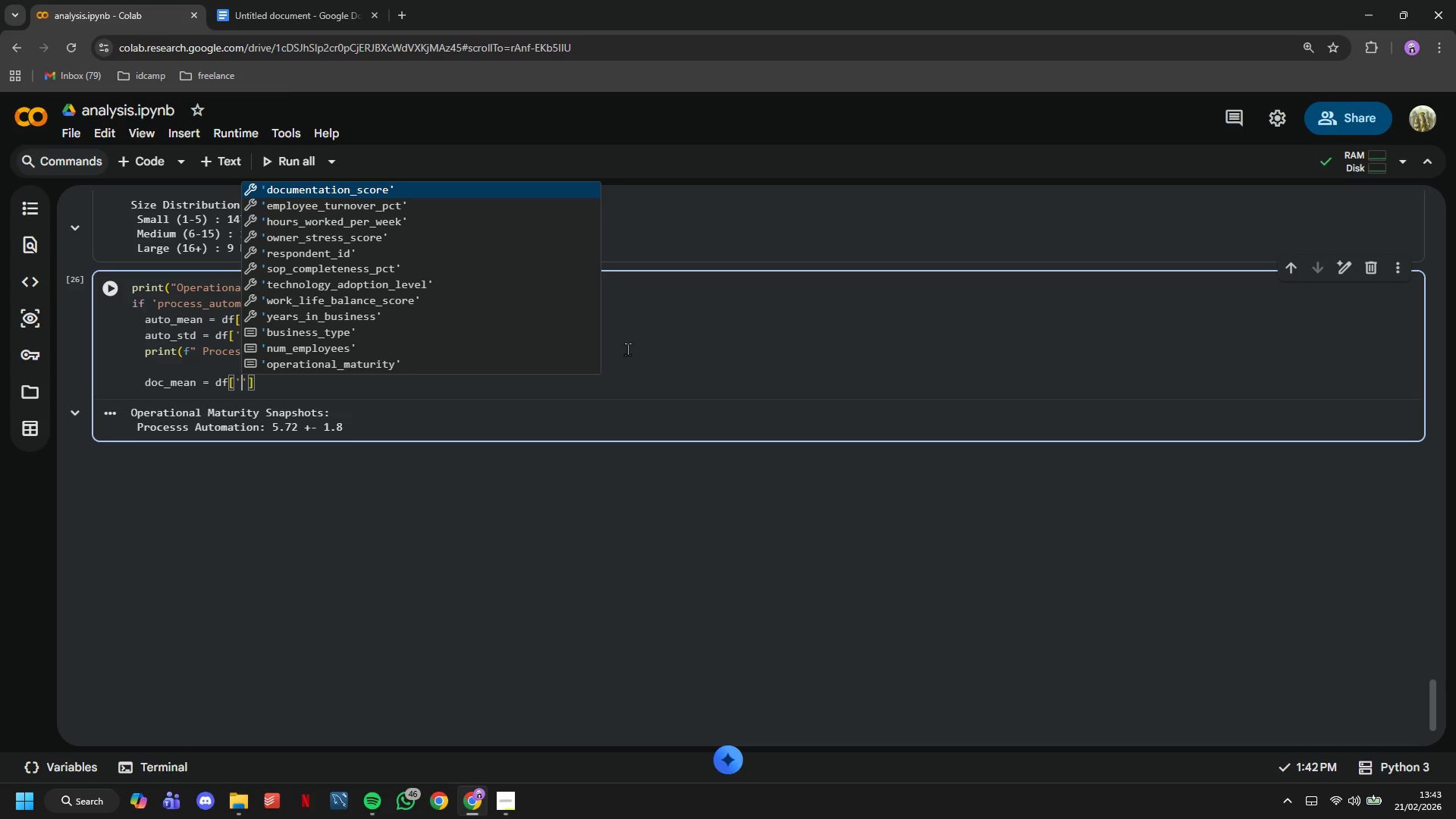 
type(documen)
key(Tab)
 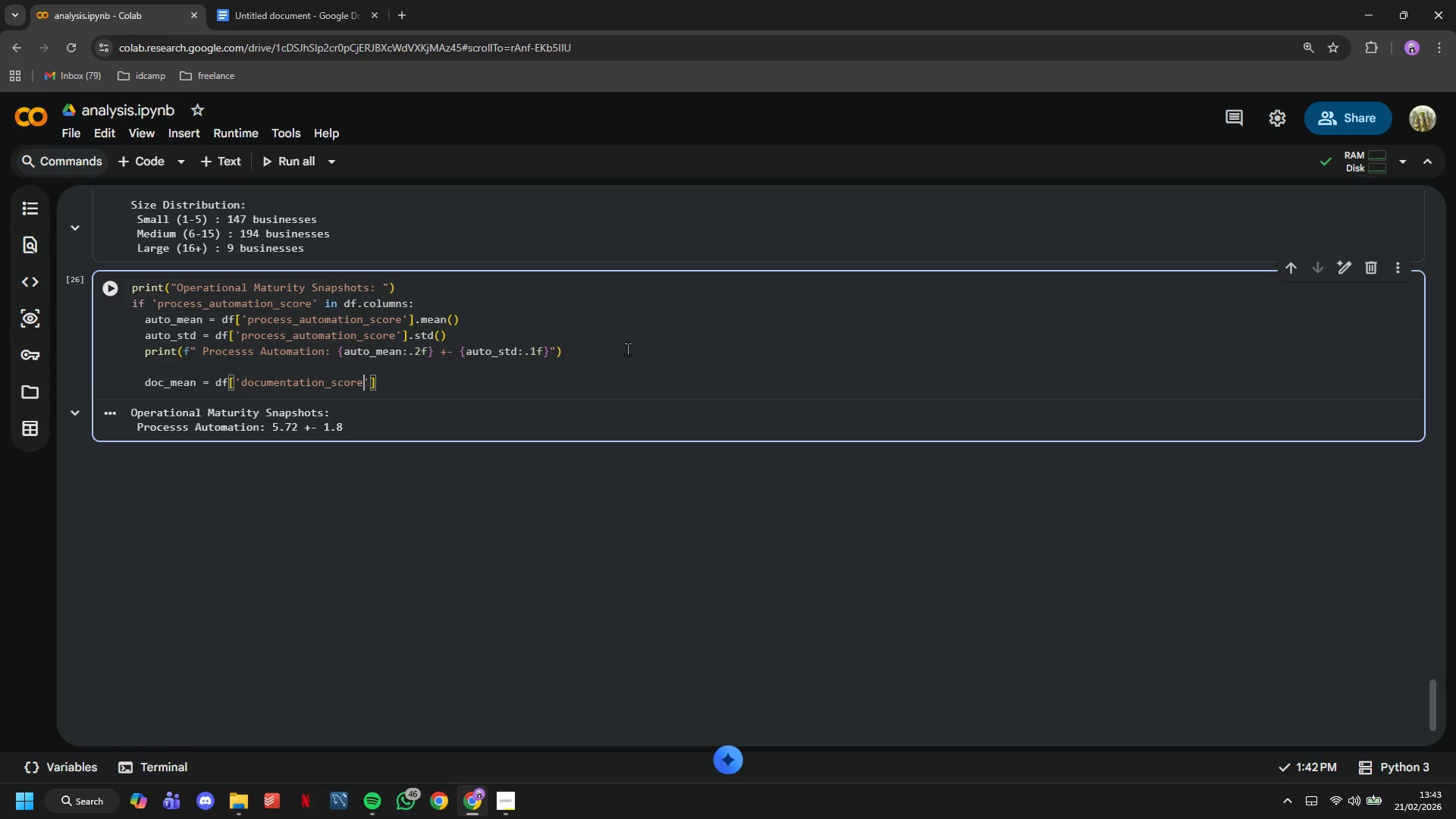 
key(ArrowRight)
 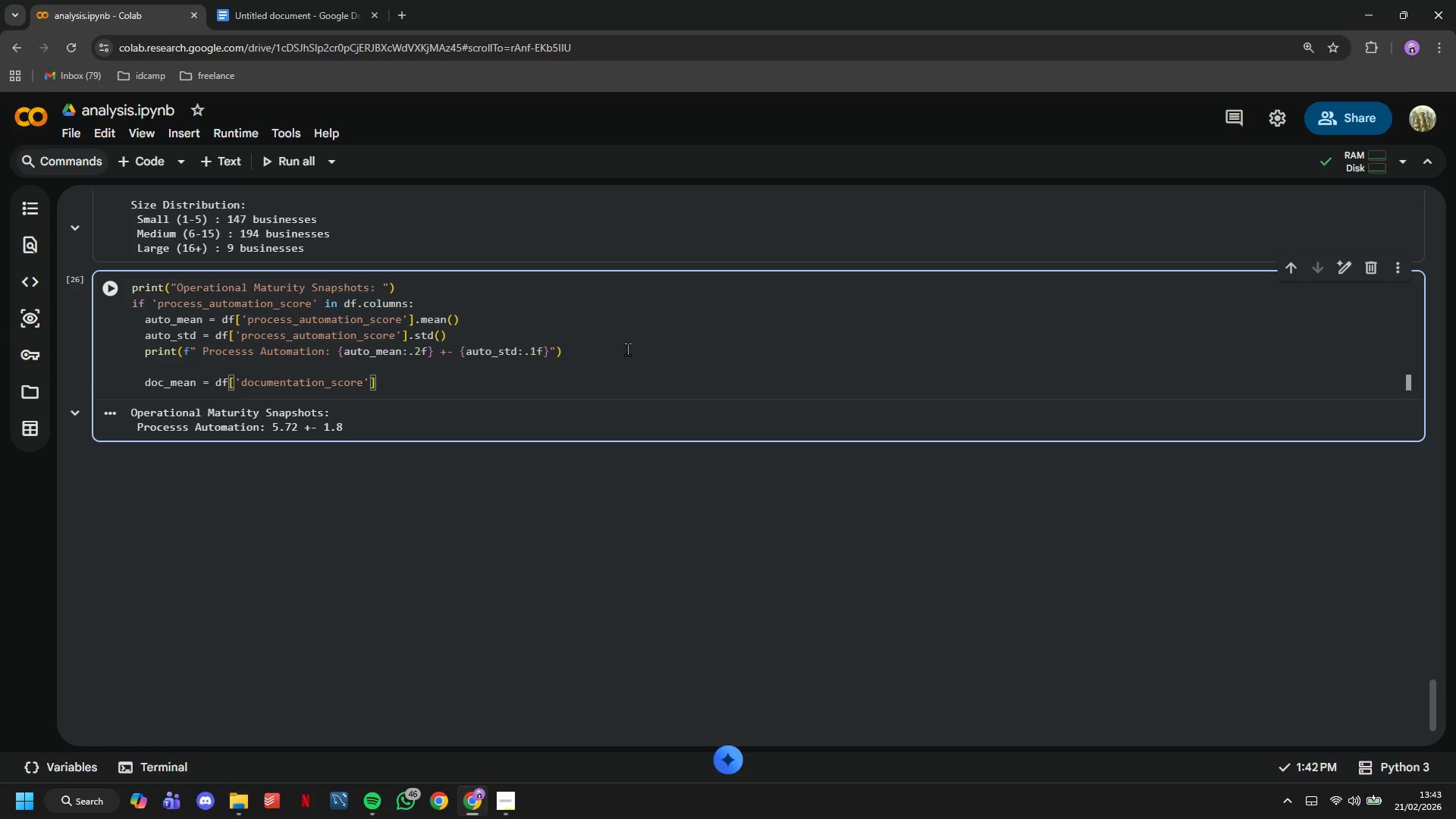 
key(ArrowRight)
 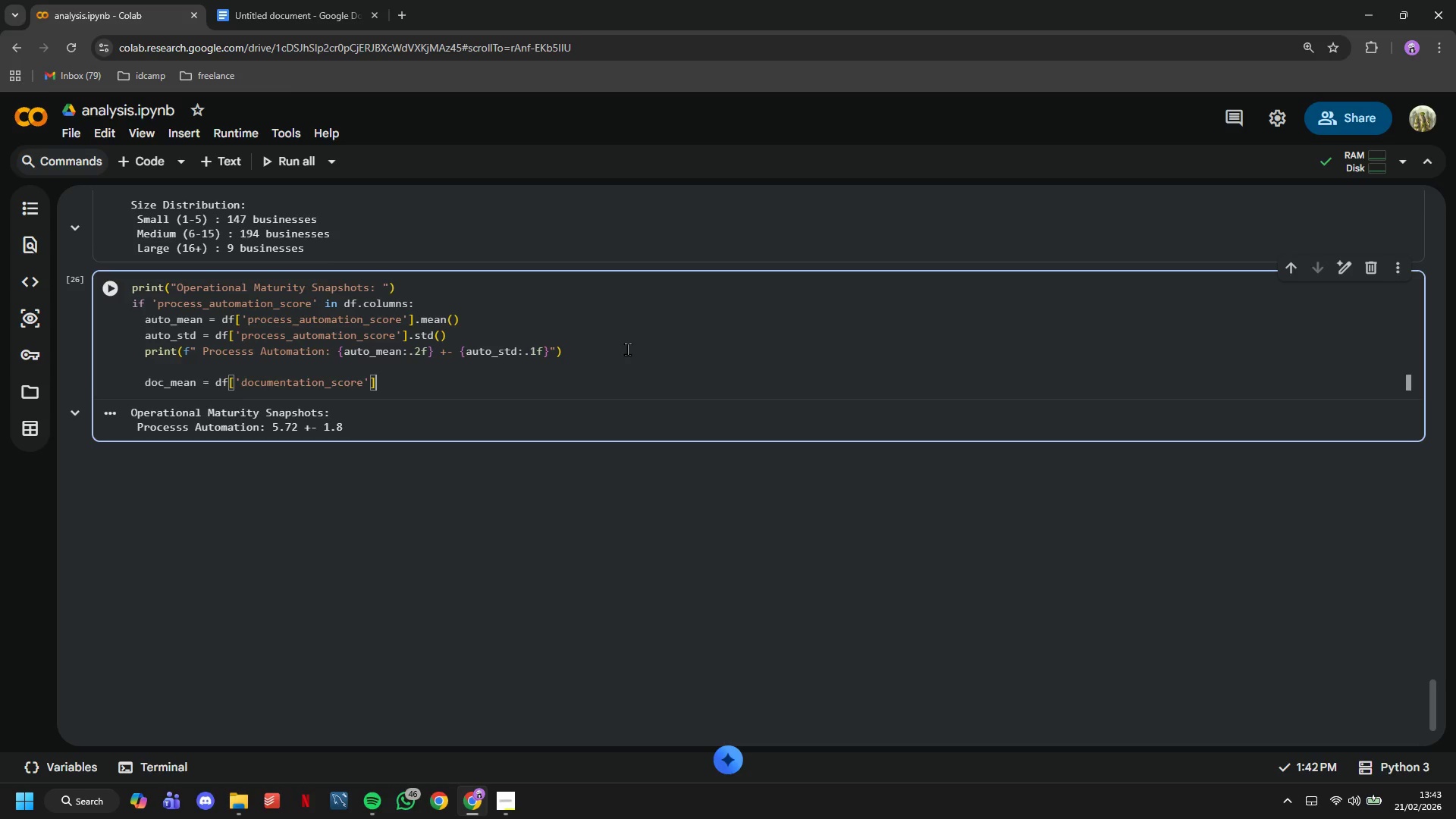 
wait(5.45)
 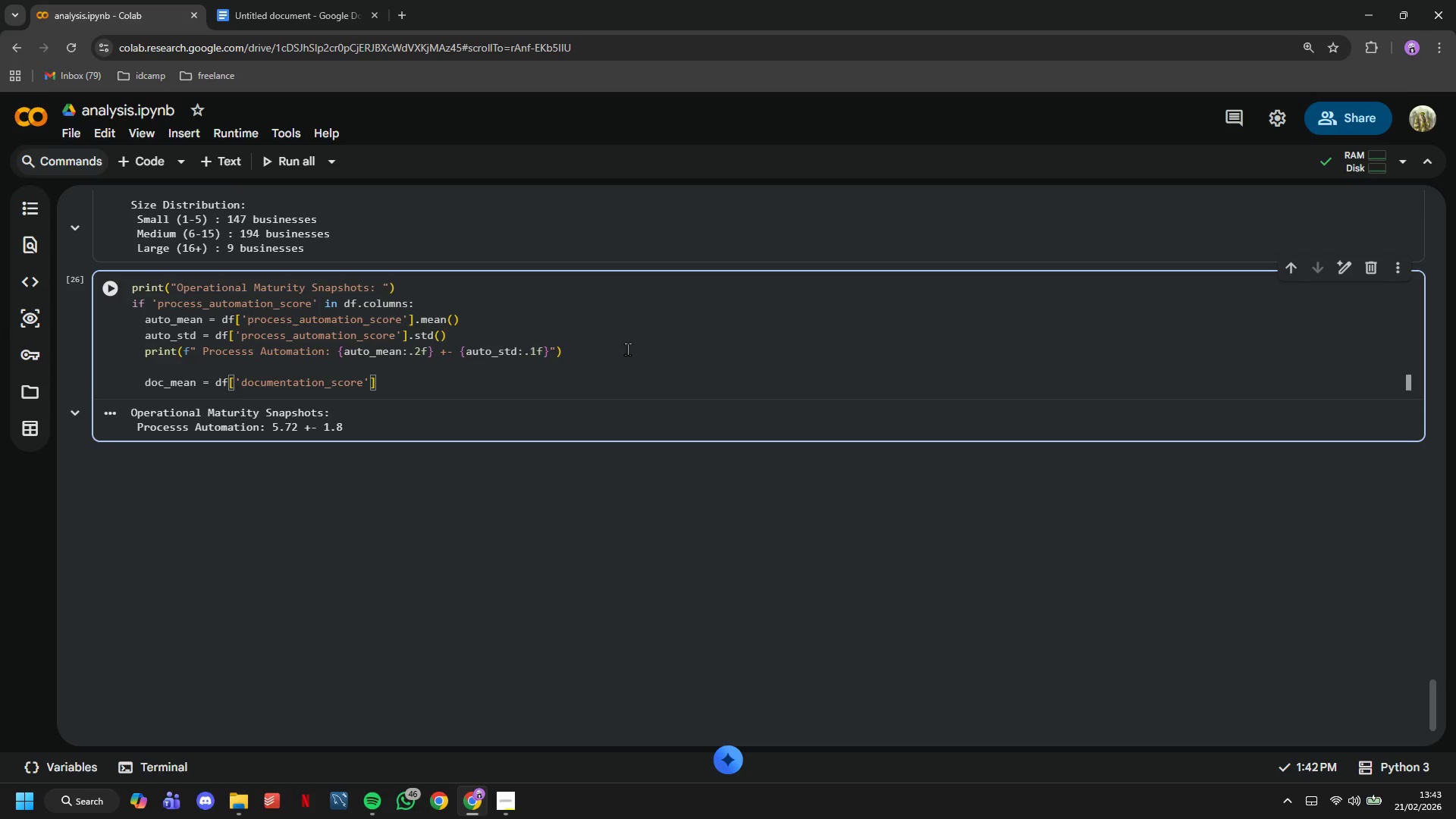 
type(.mean()
 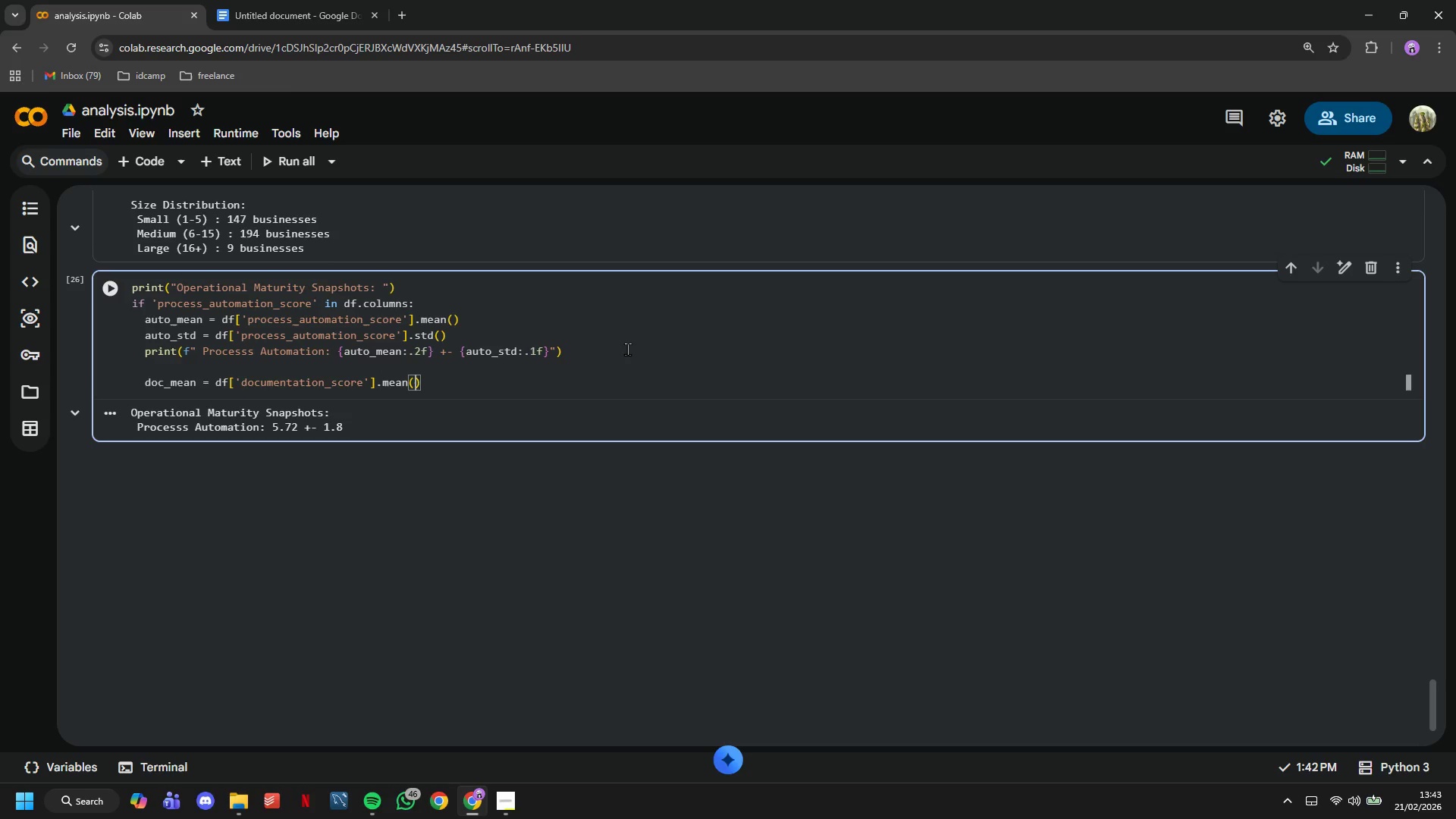 
 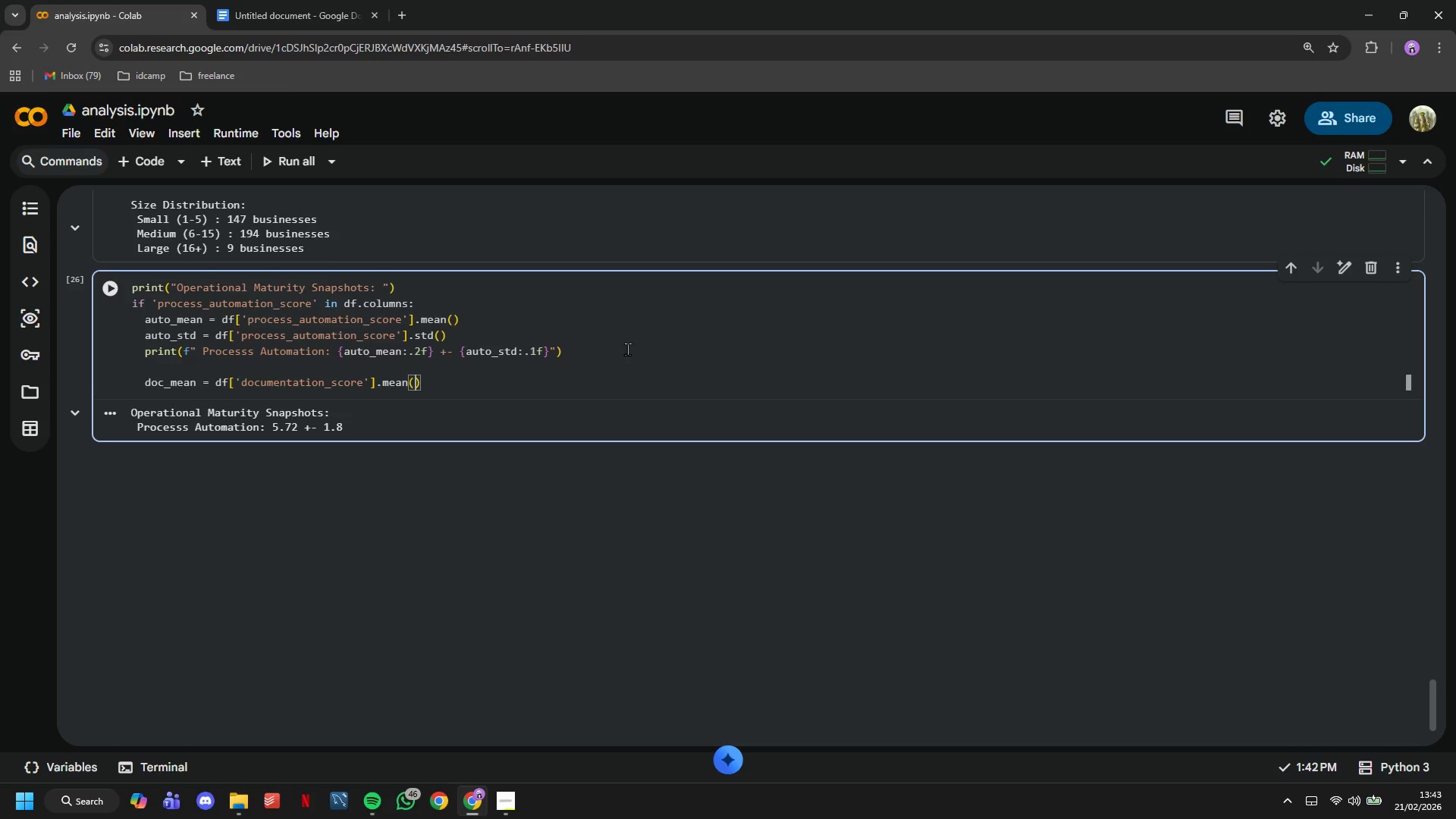 
key(ArrowRight)
 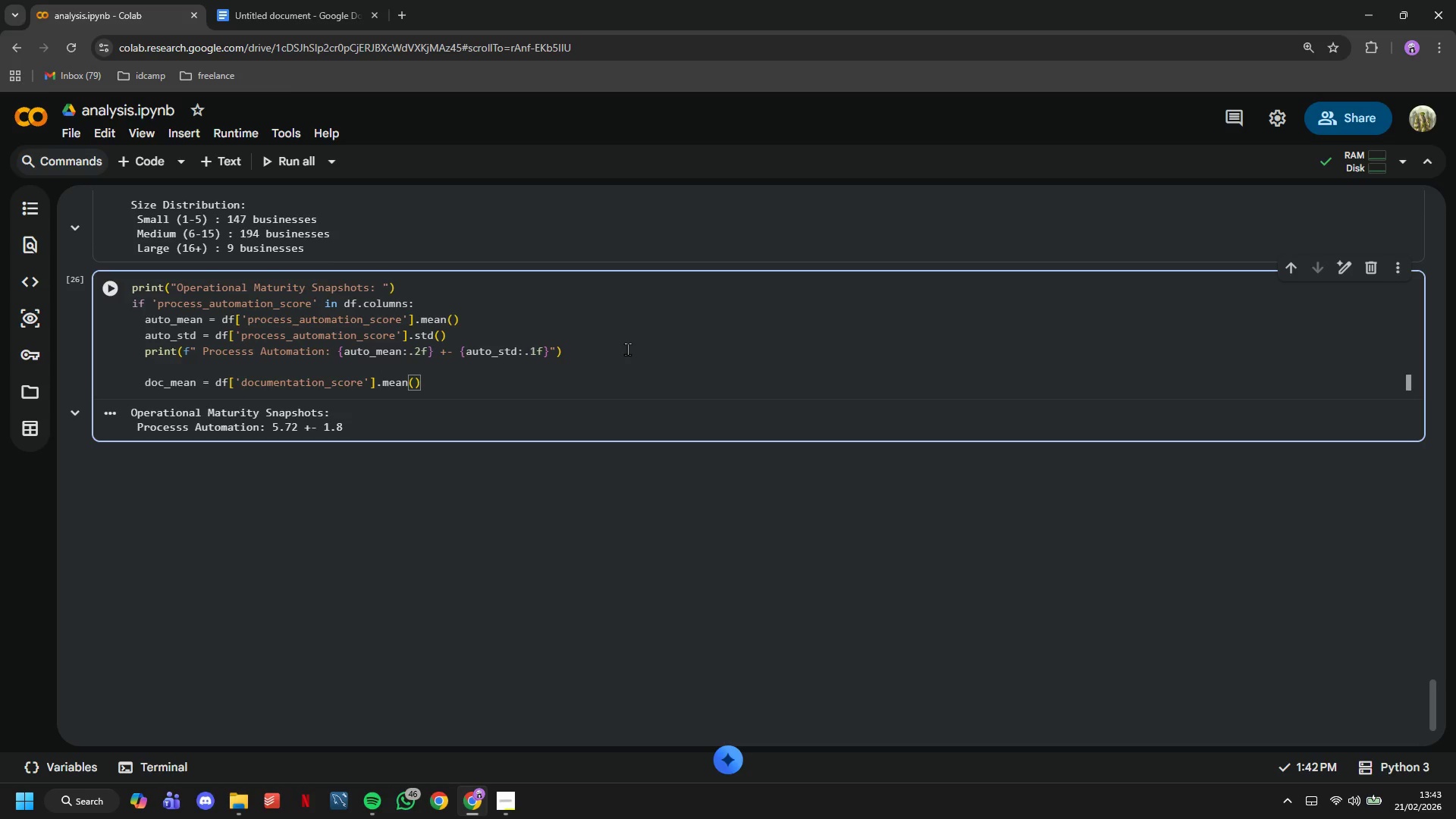 
key(Enter)
 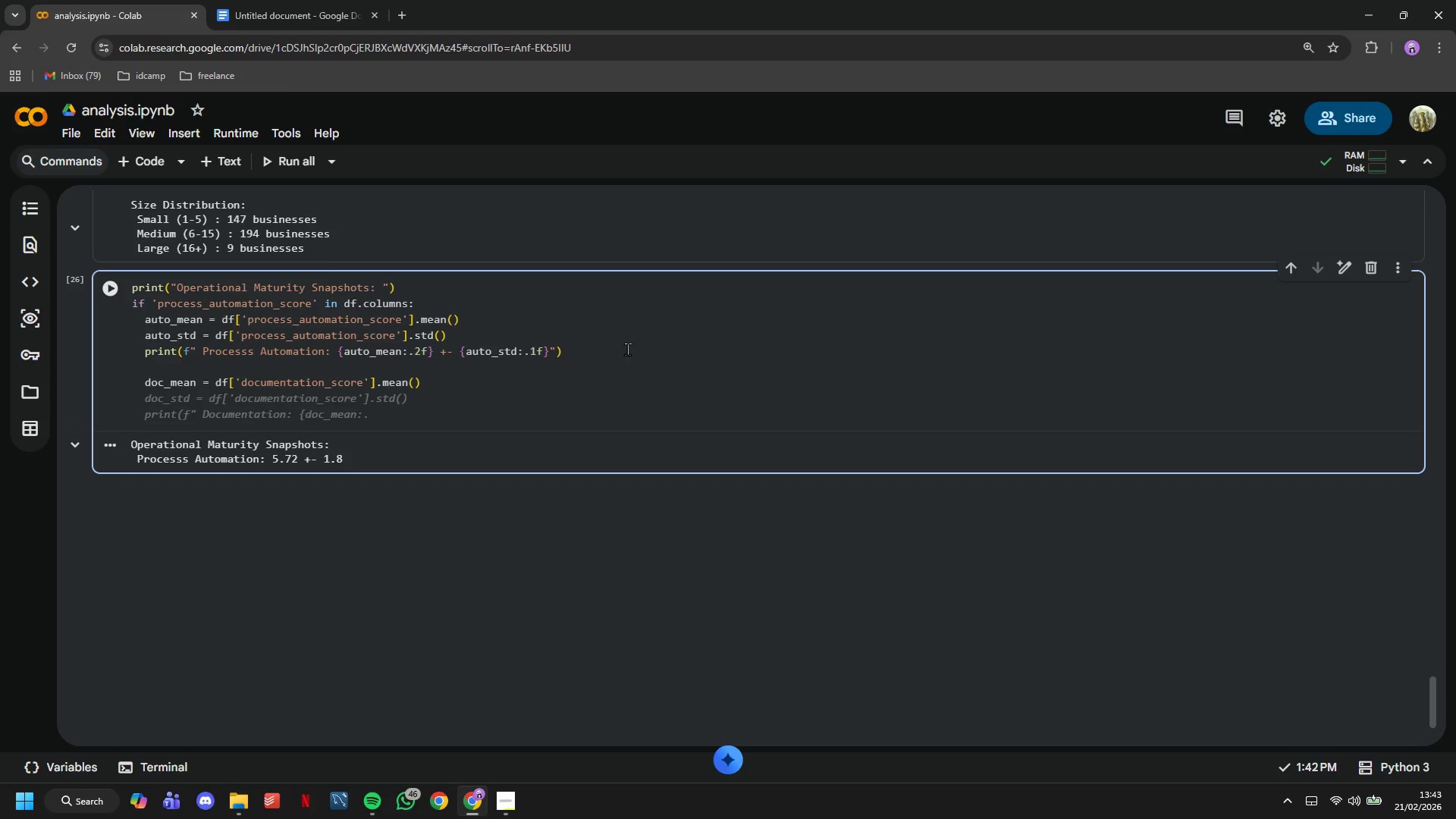 
type(doc_std = )
 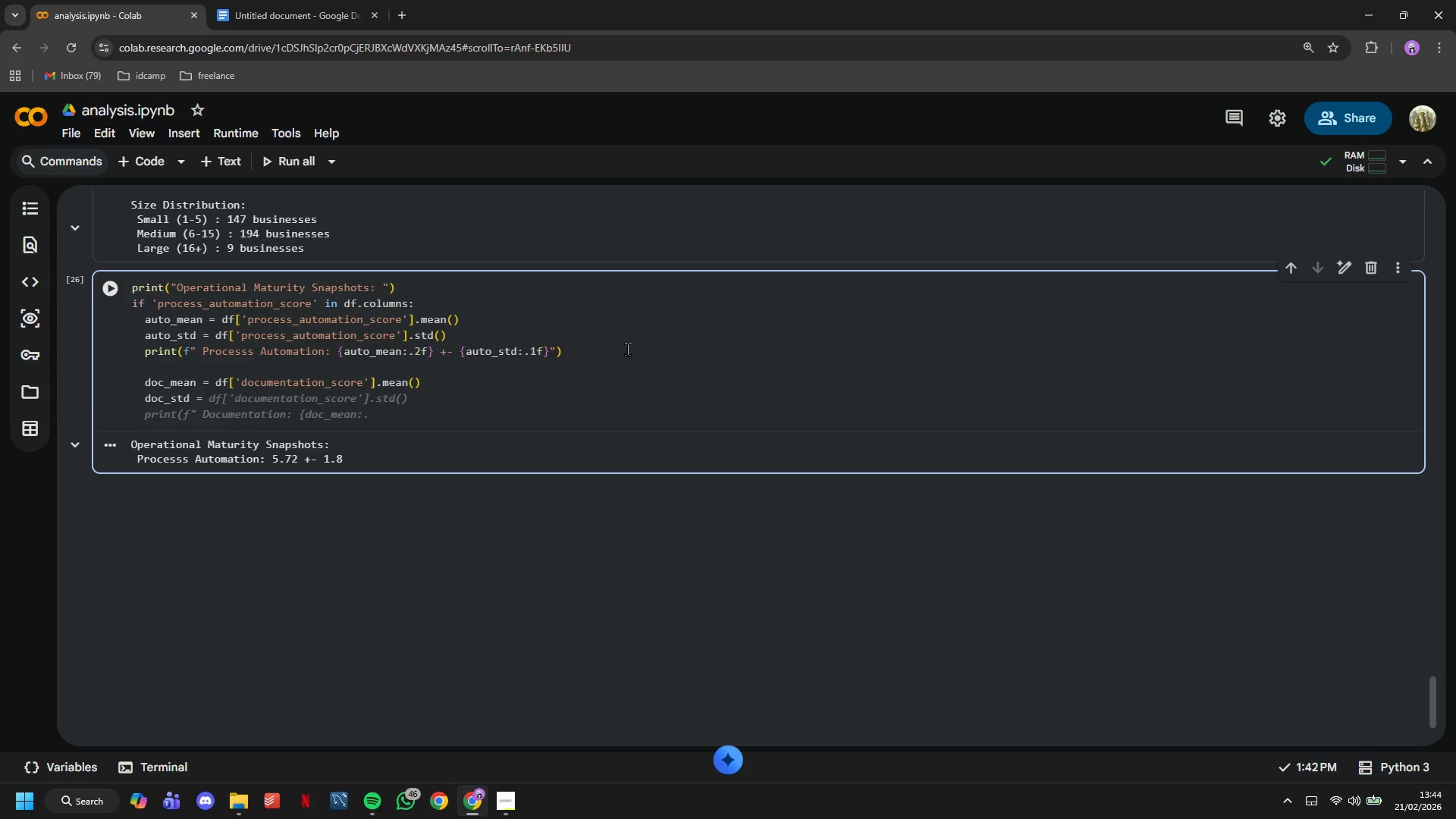 
type(df['doumentation_score)
 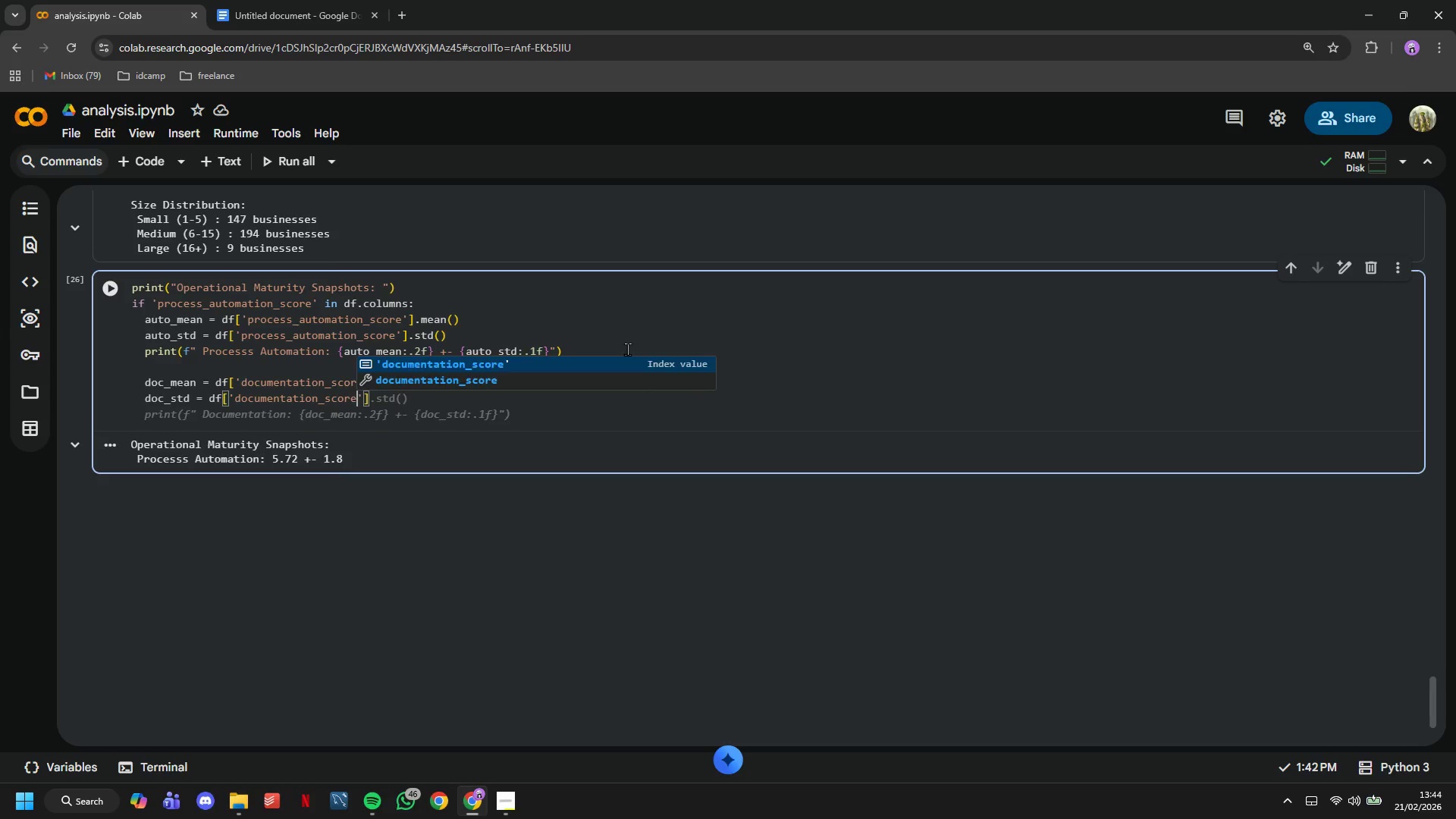 
key(ArrowRight)
 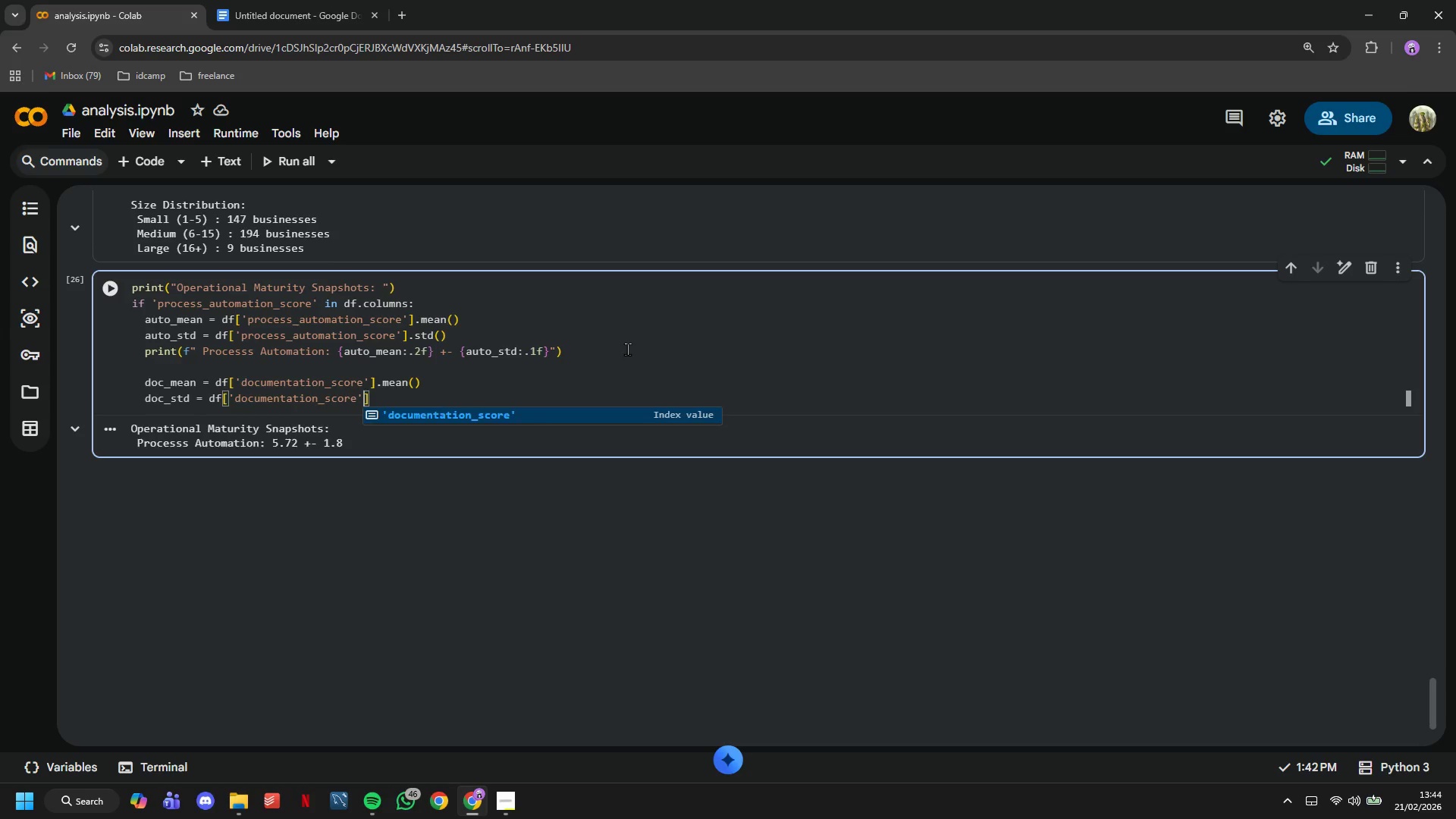 
key(ArrowRight)
 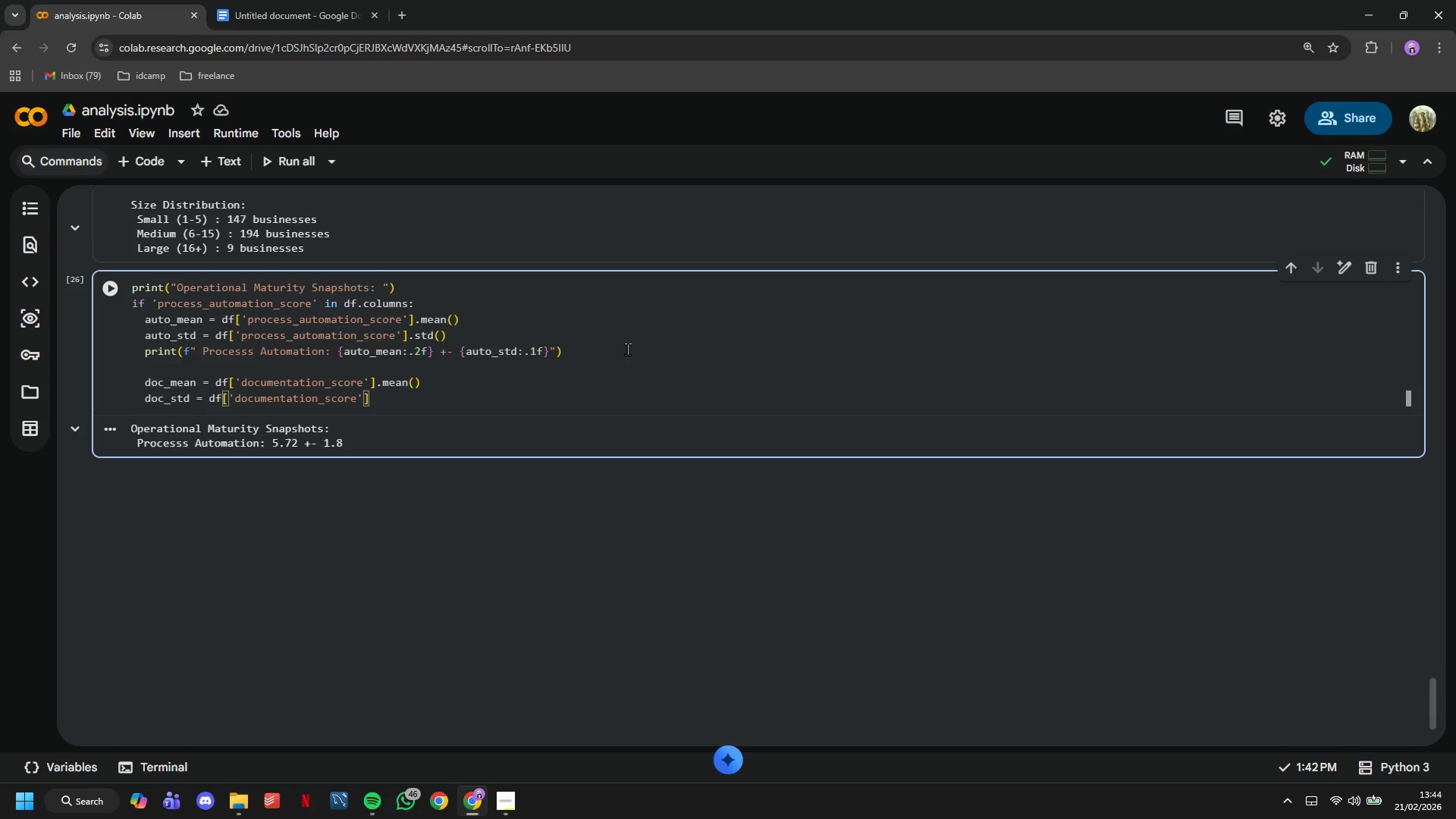 
type(.std()
 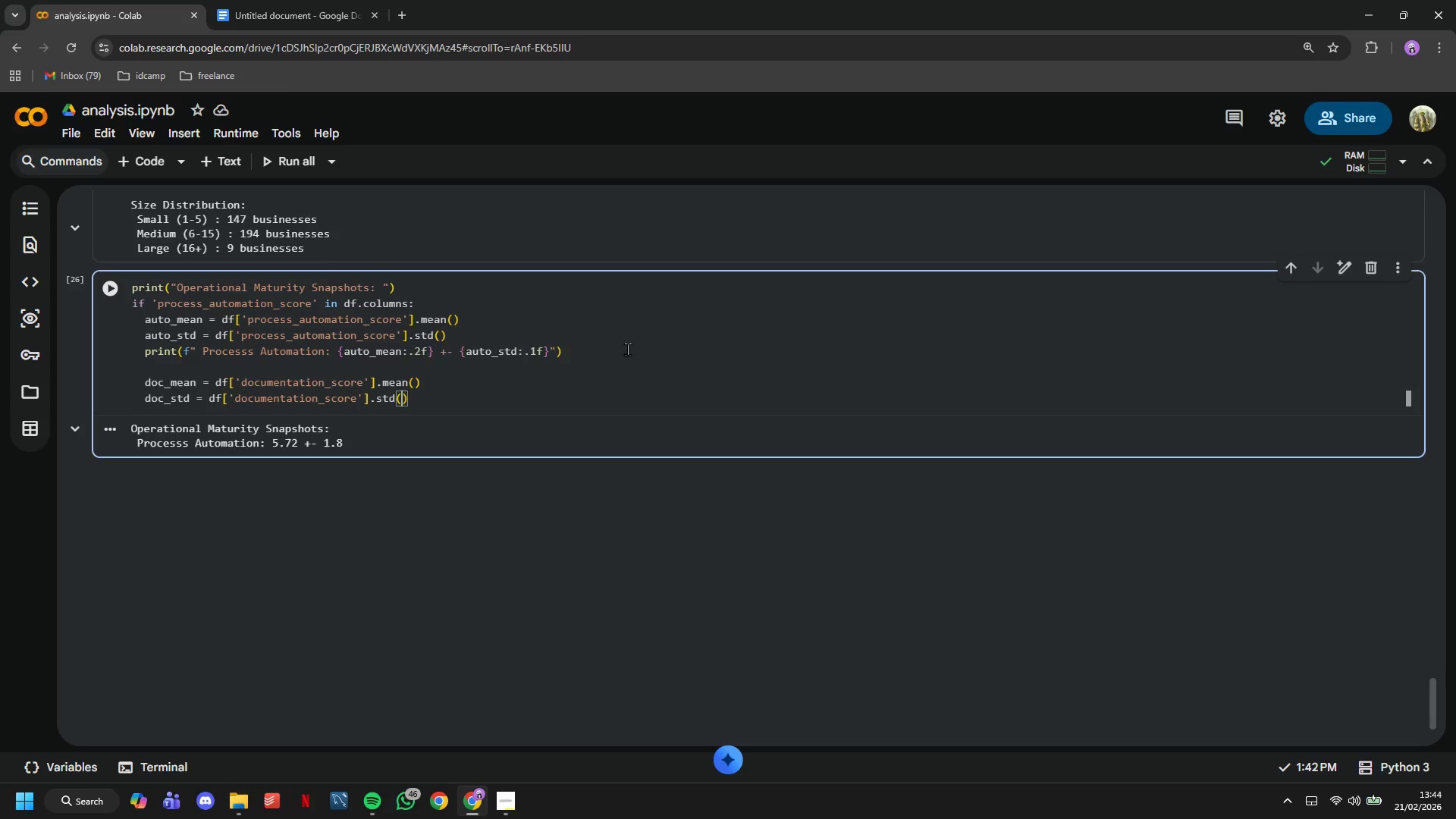 
key(ArrowRight)
 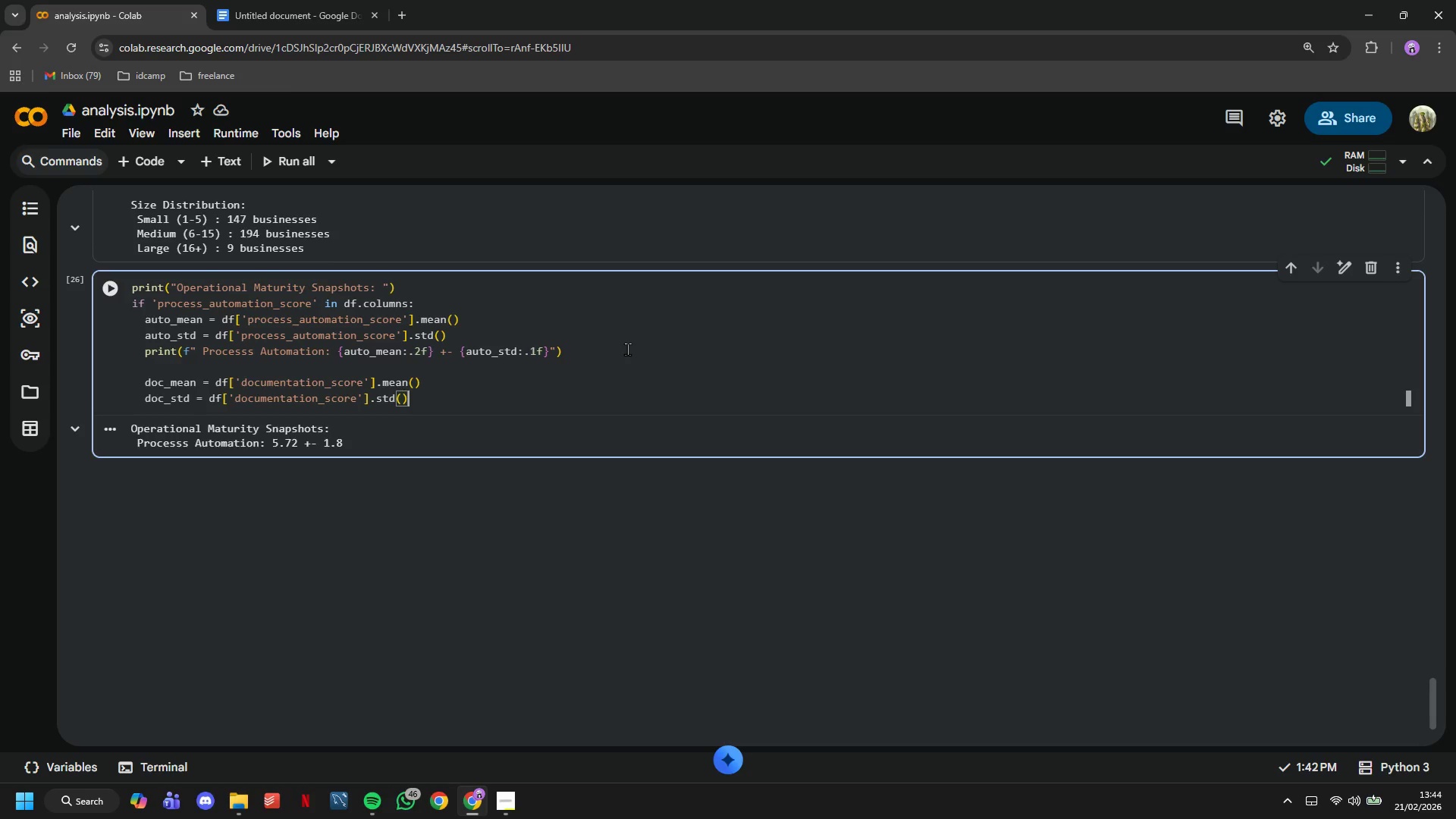 
key(Enter)
 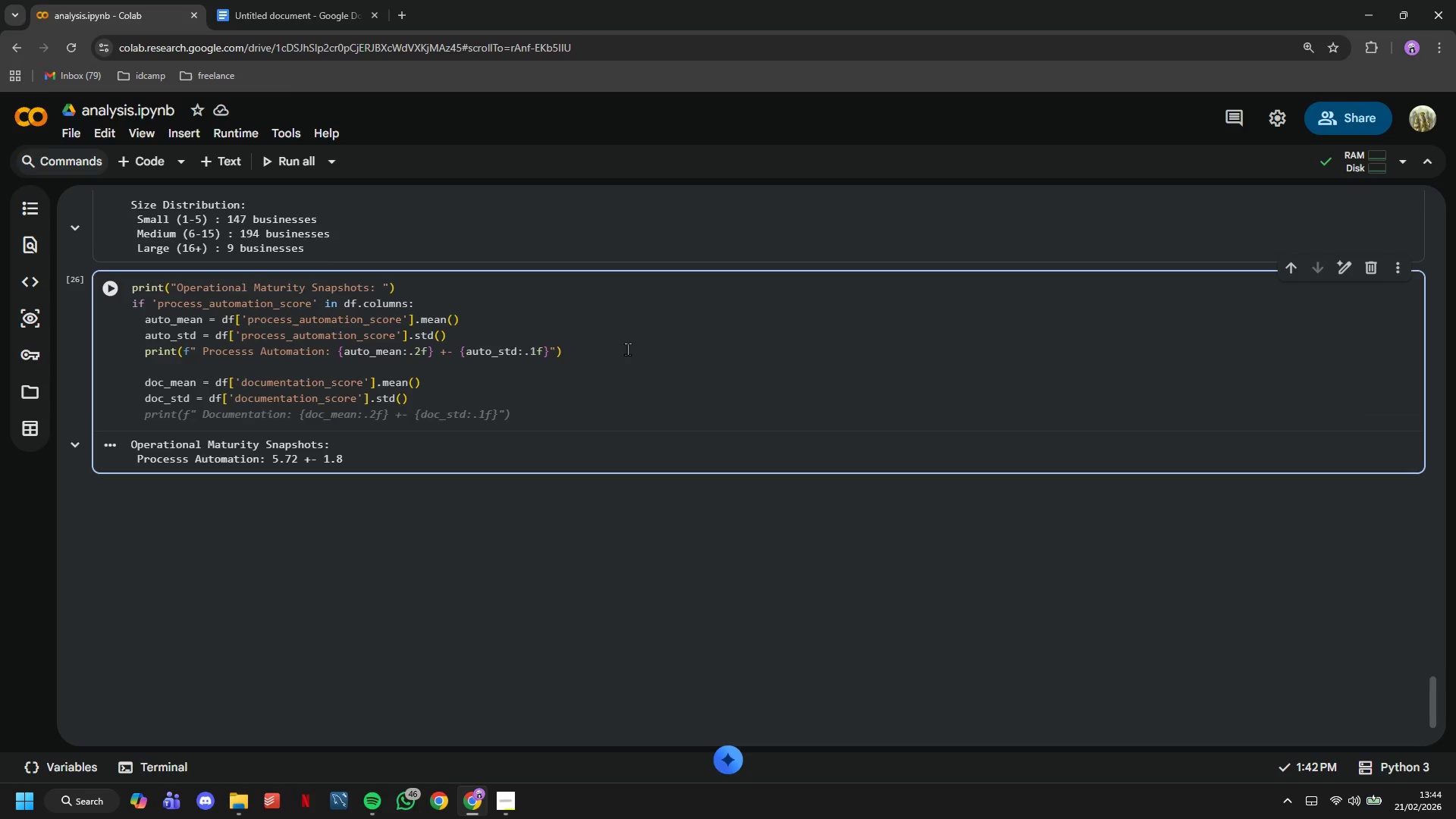 
type(print(f)
 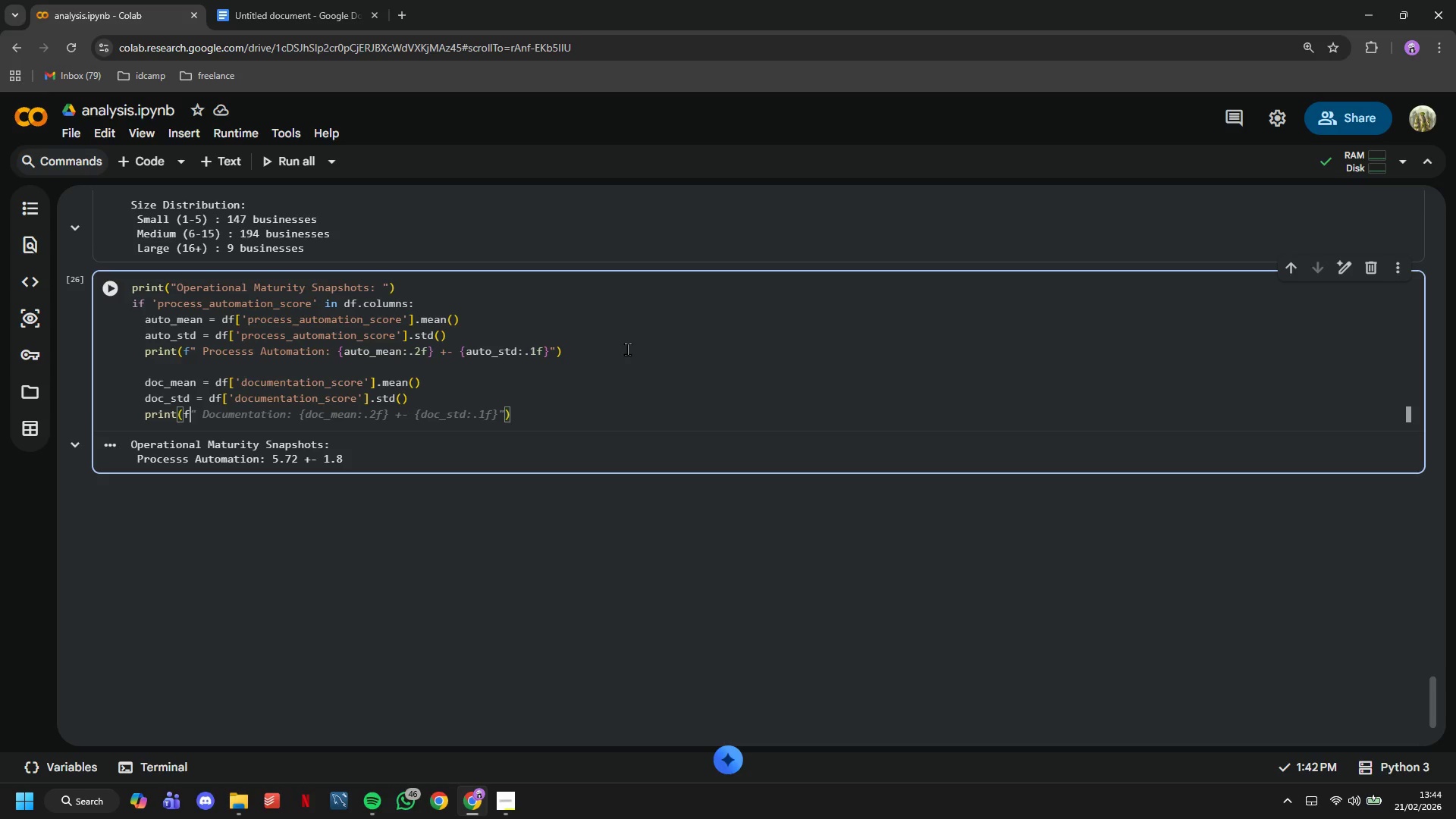 
hold_key(key=ShiftLeft, duration=1.52)
 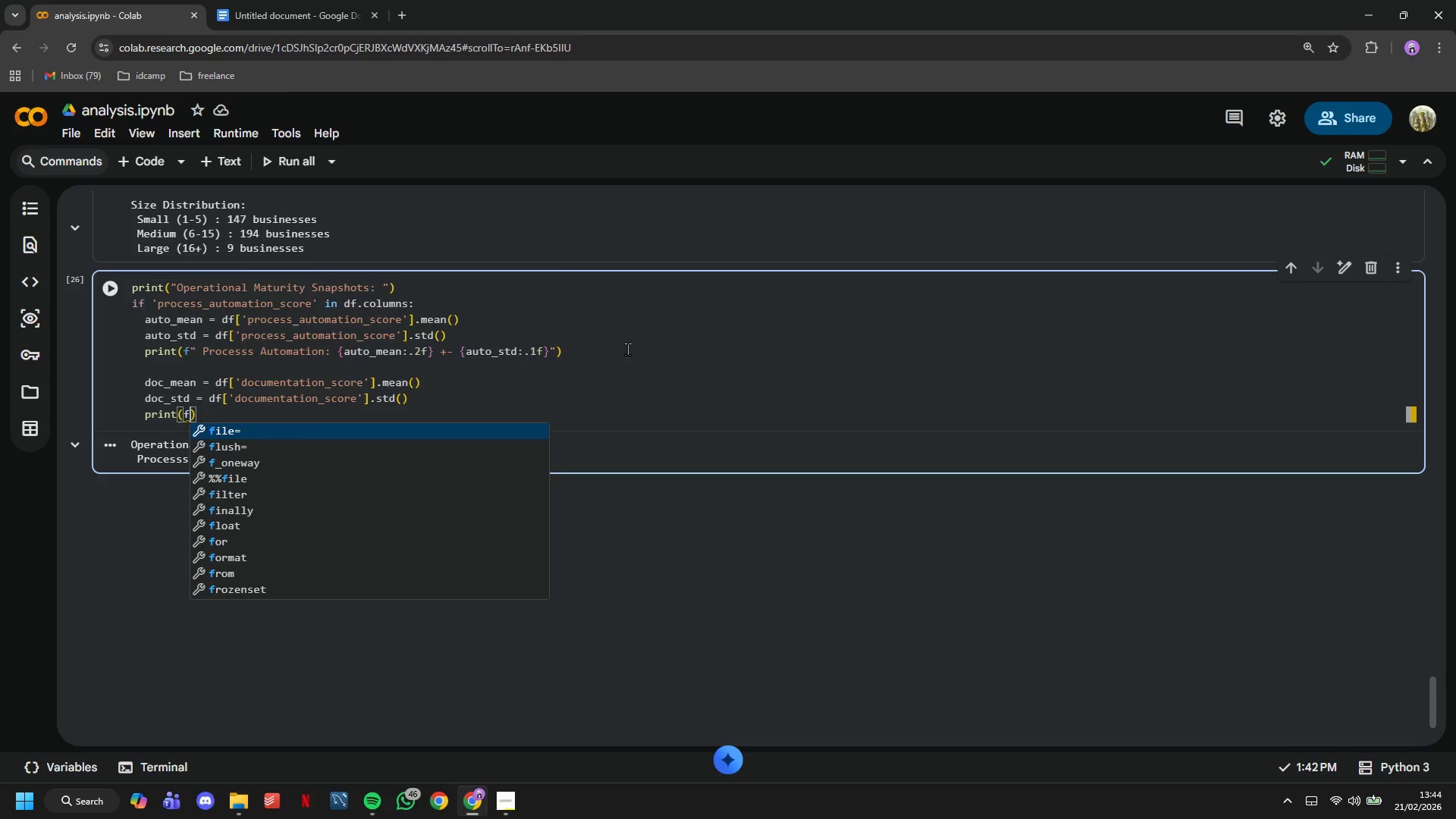 
type(" Documentation: {doc_mean:.1)
key(Backspace)
type(2f)
 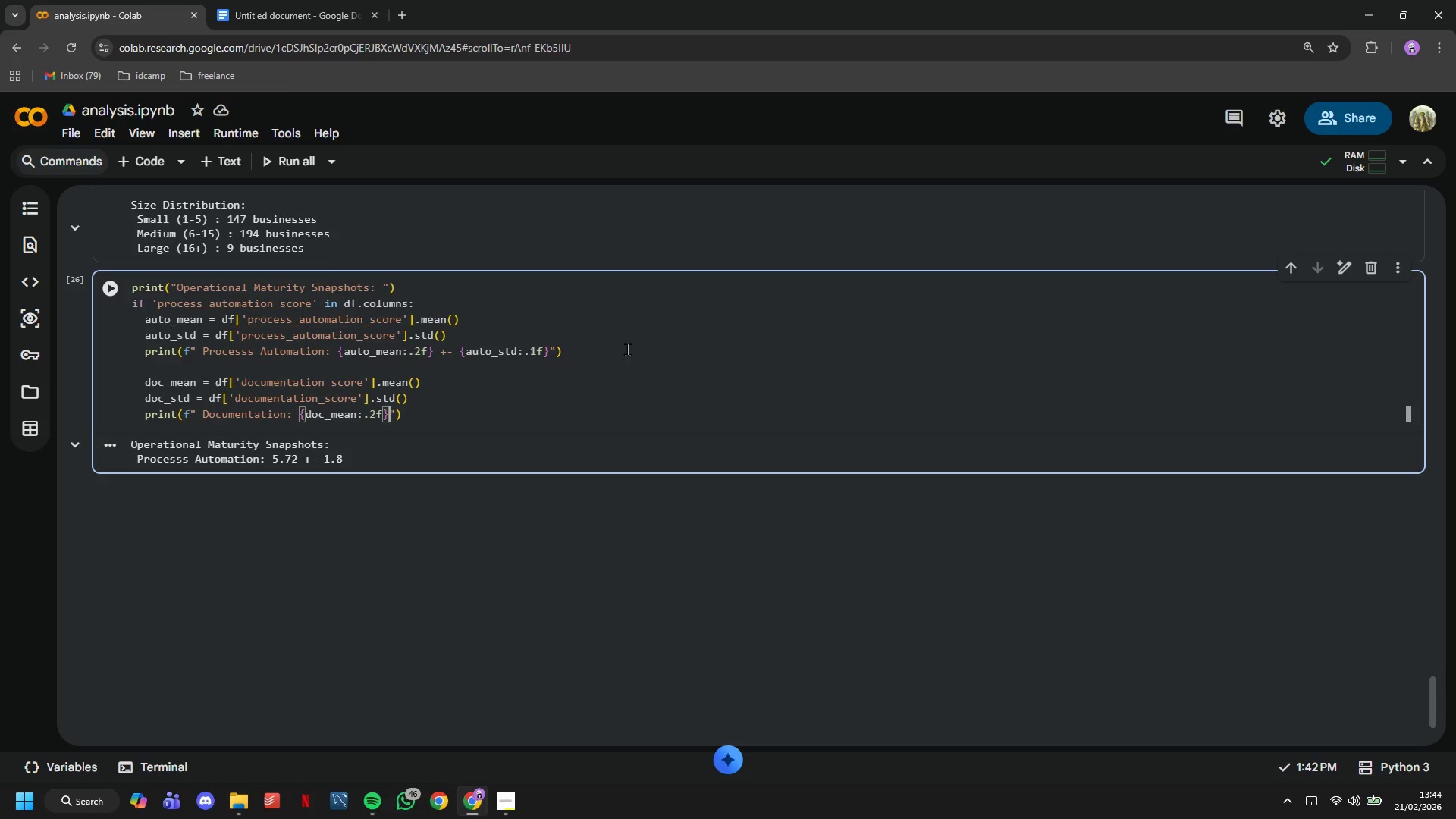 
 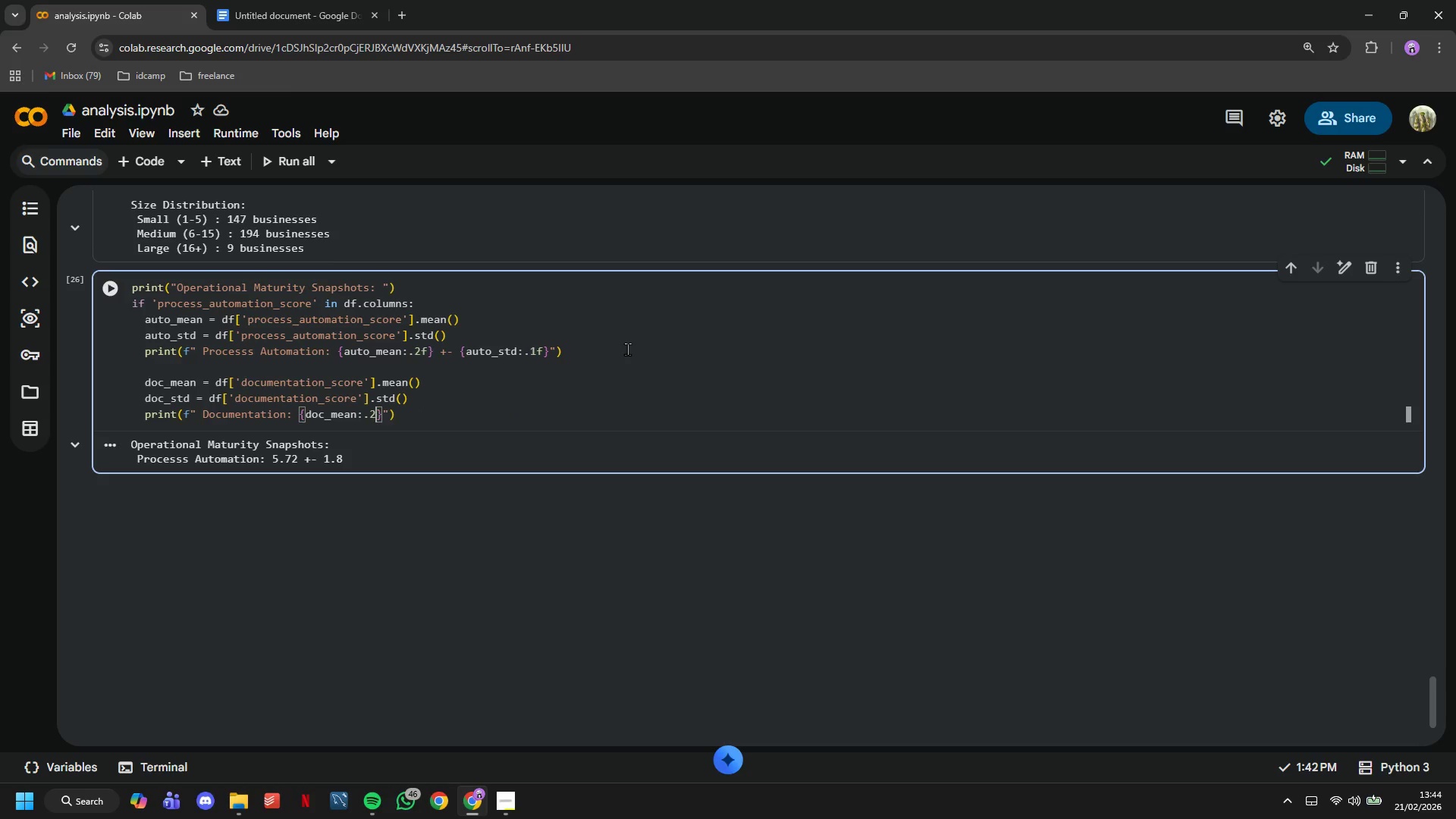 
key(ArrowRight)
 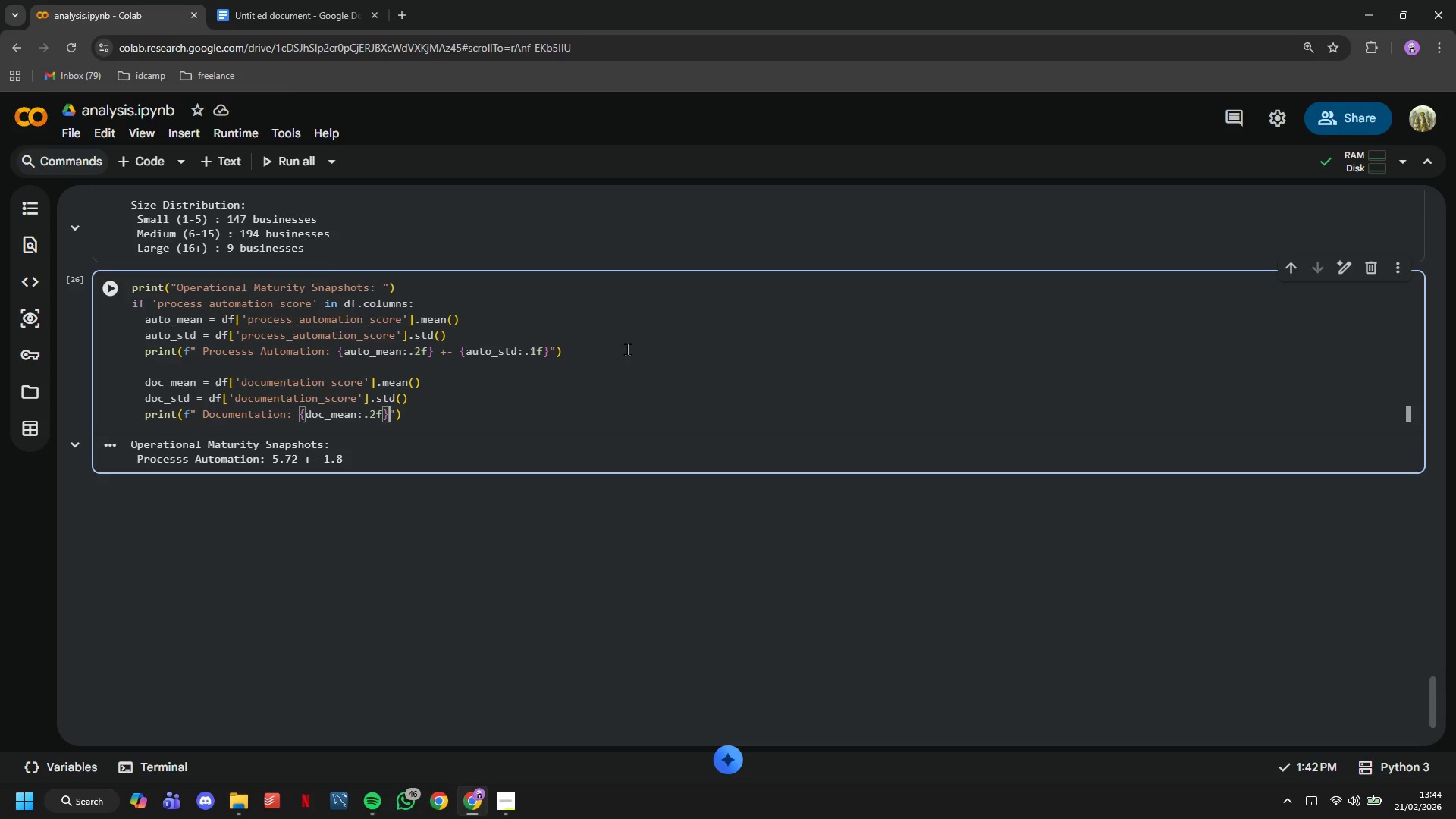 
type( +- {doc))
 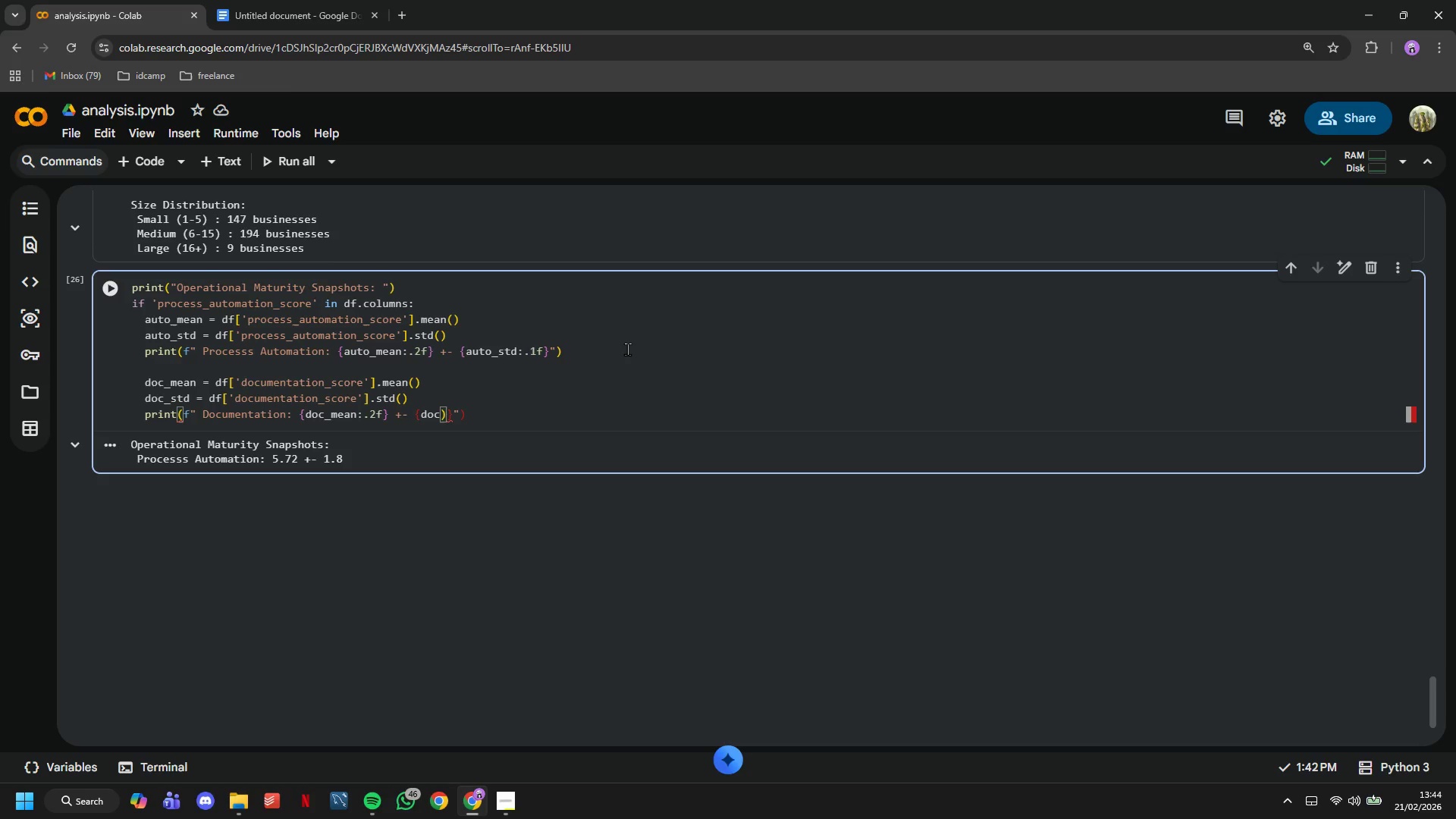 
key(Control+Z)
 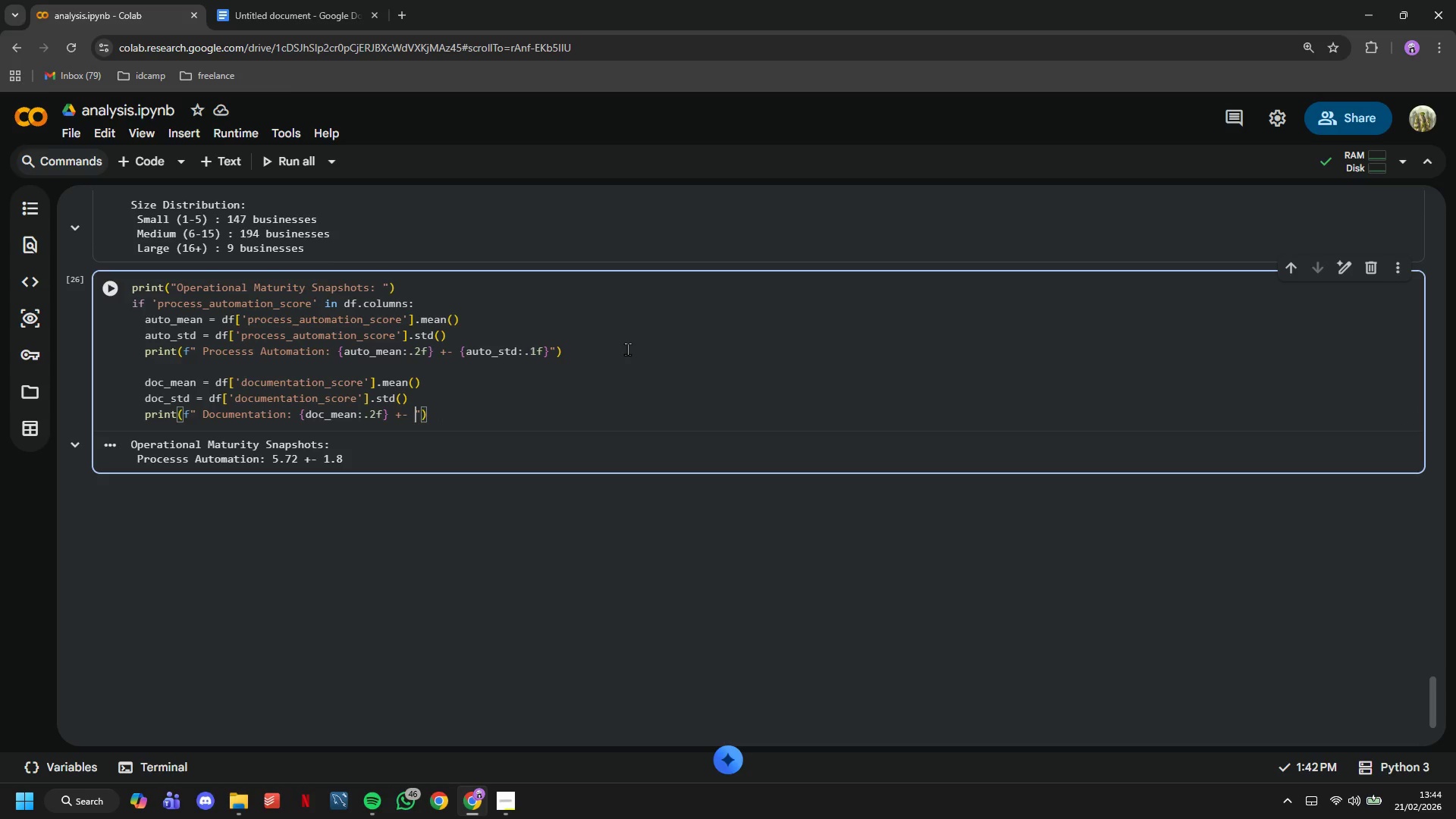 
type({doc_std)
 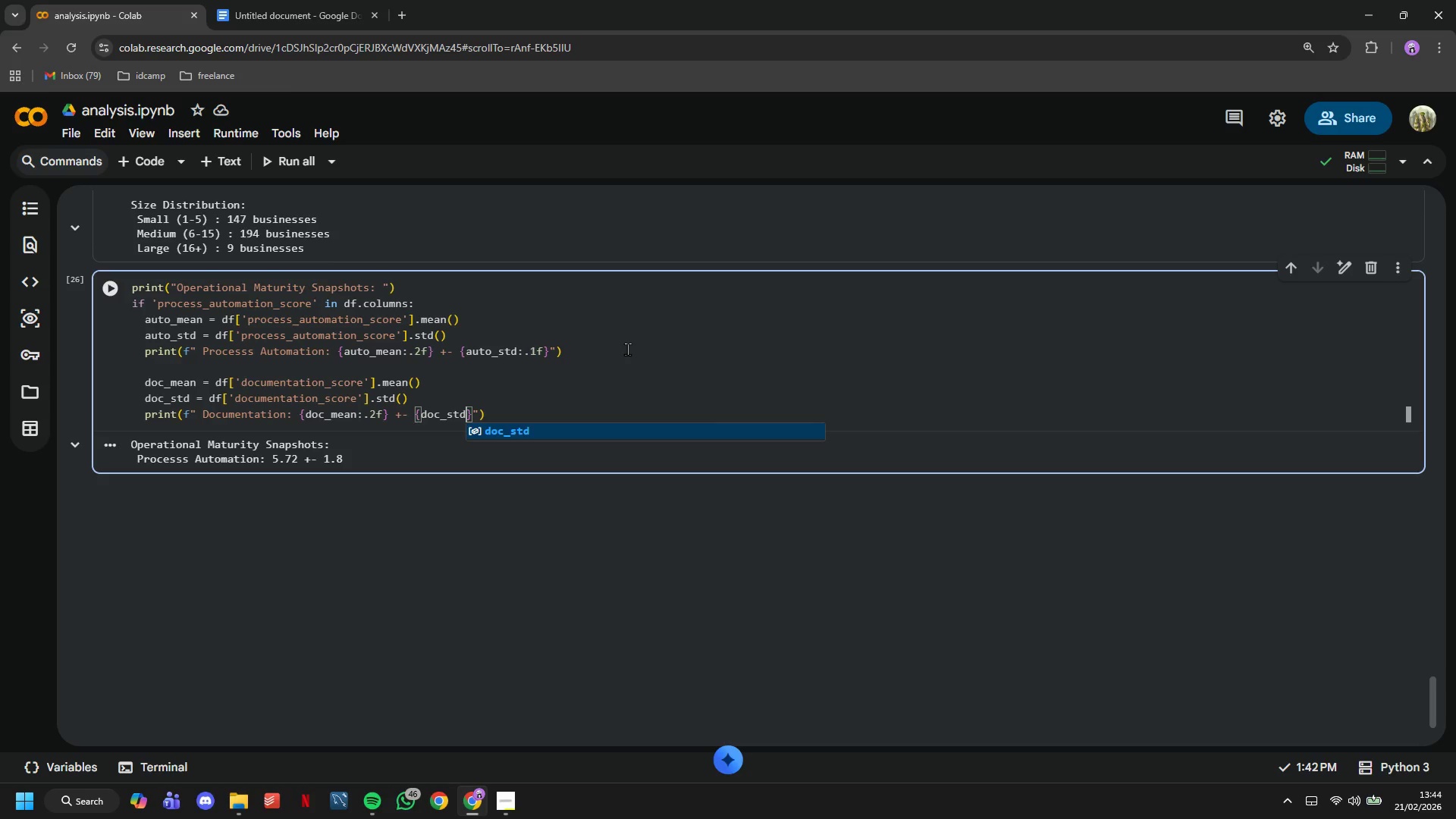 
key(Shift+Semicolon)
 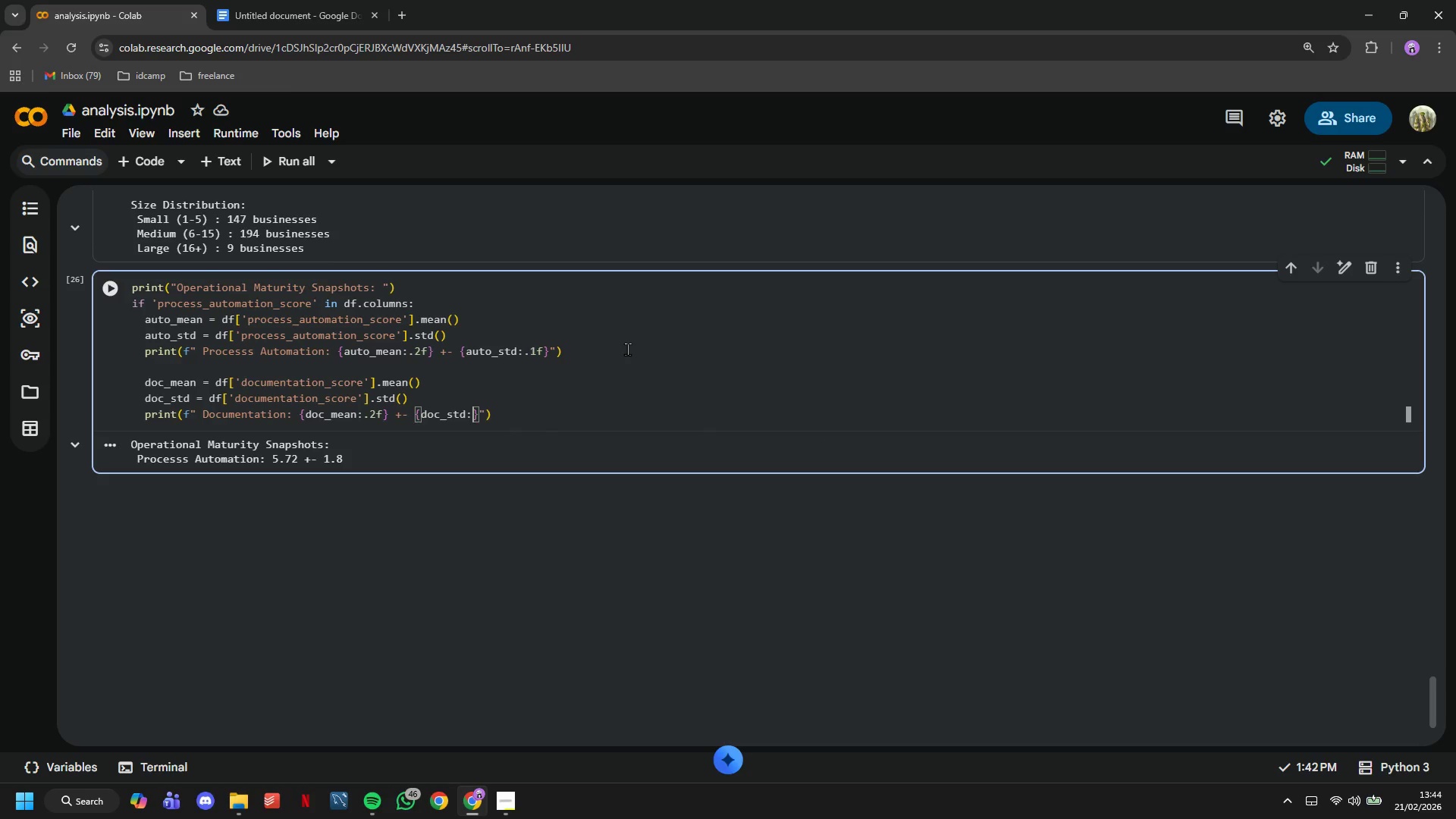 
key(Period)
 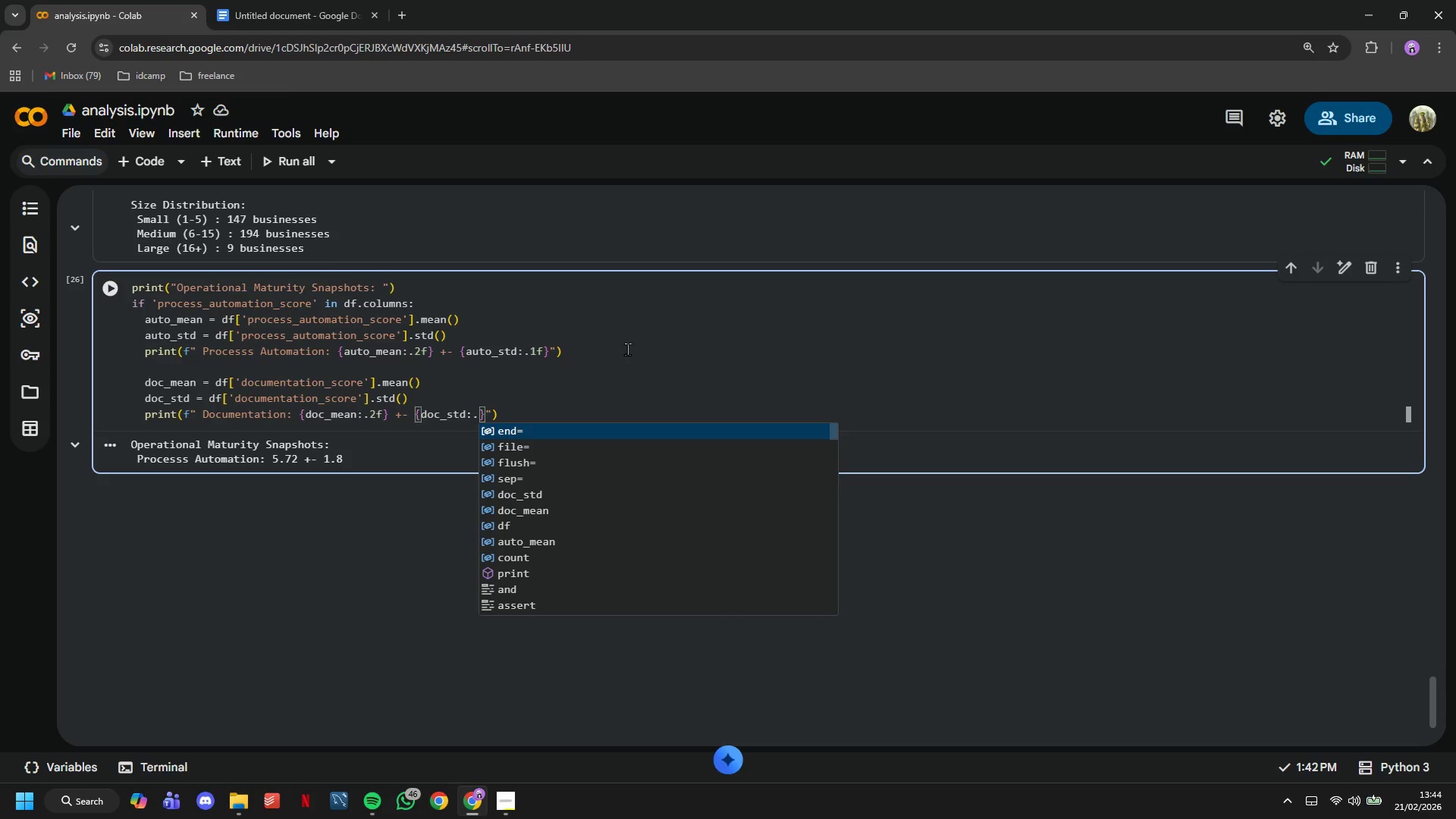 
key(2)
 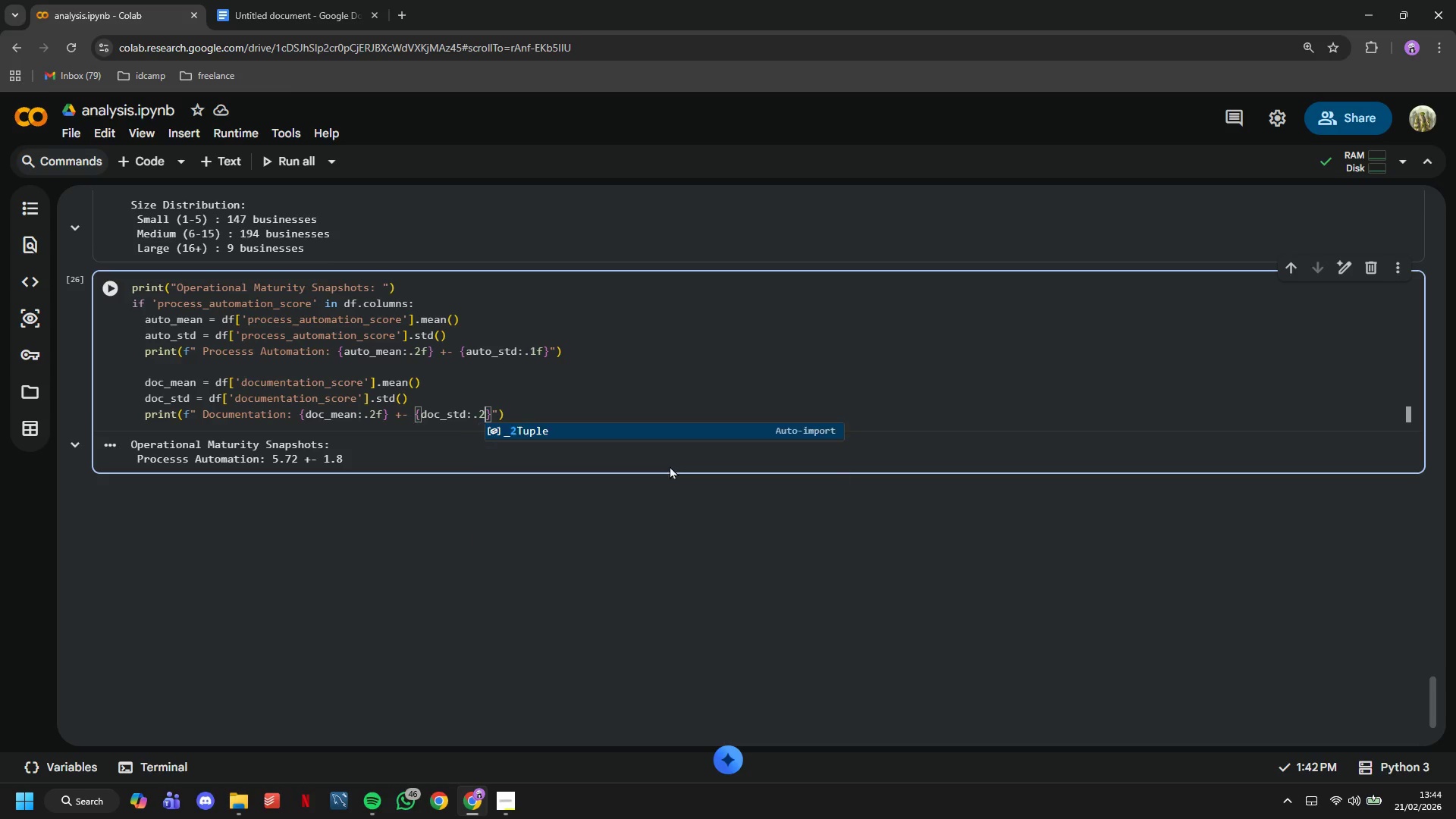 
key(F)
 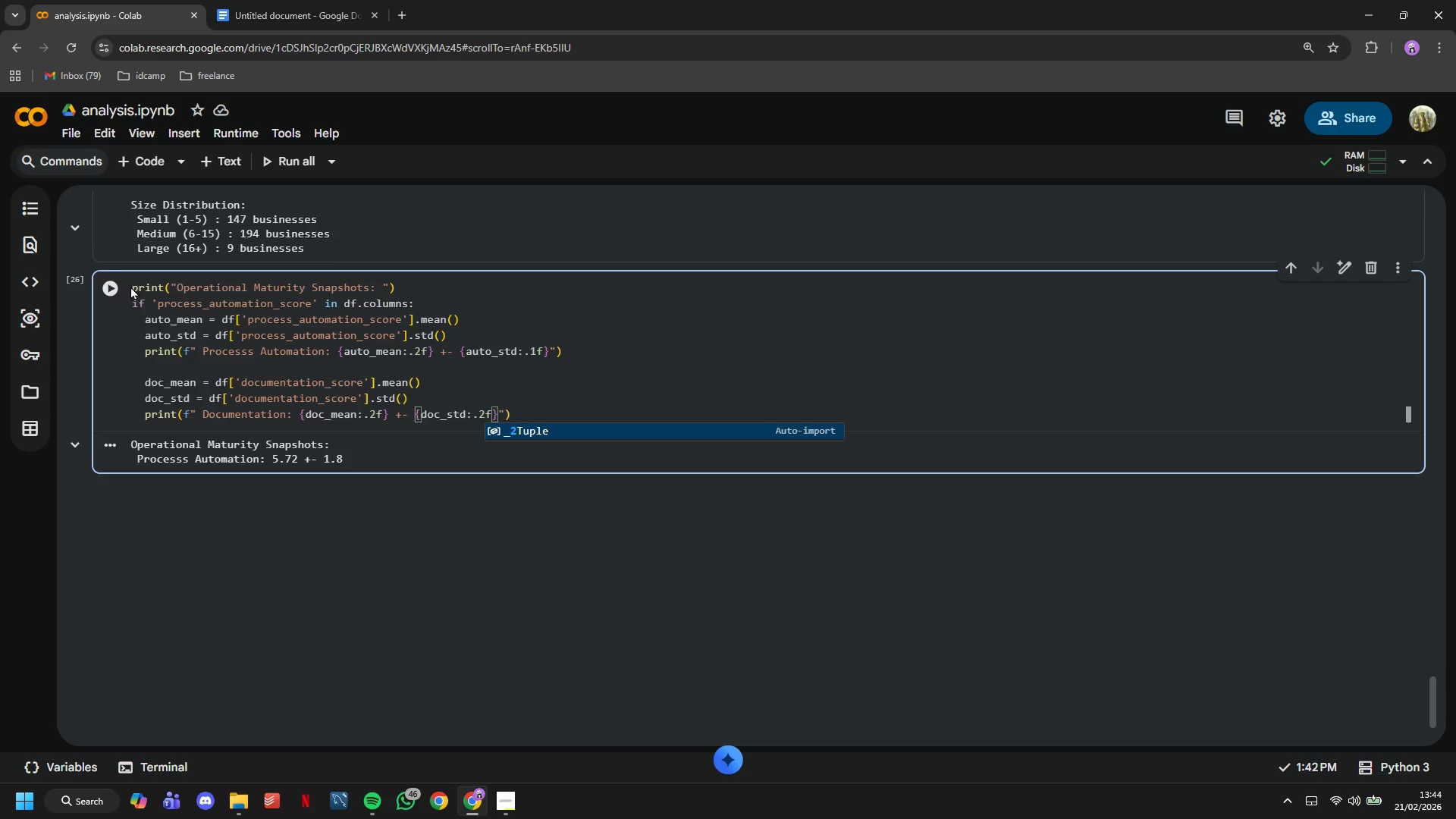 
left_click([118, 280])
 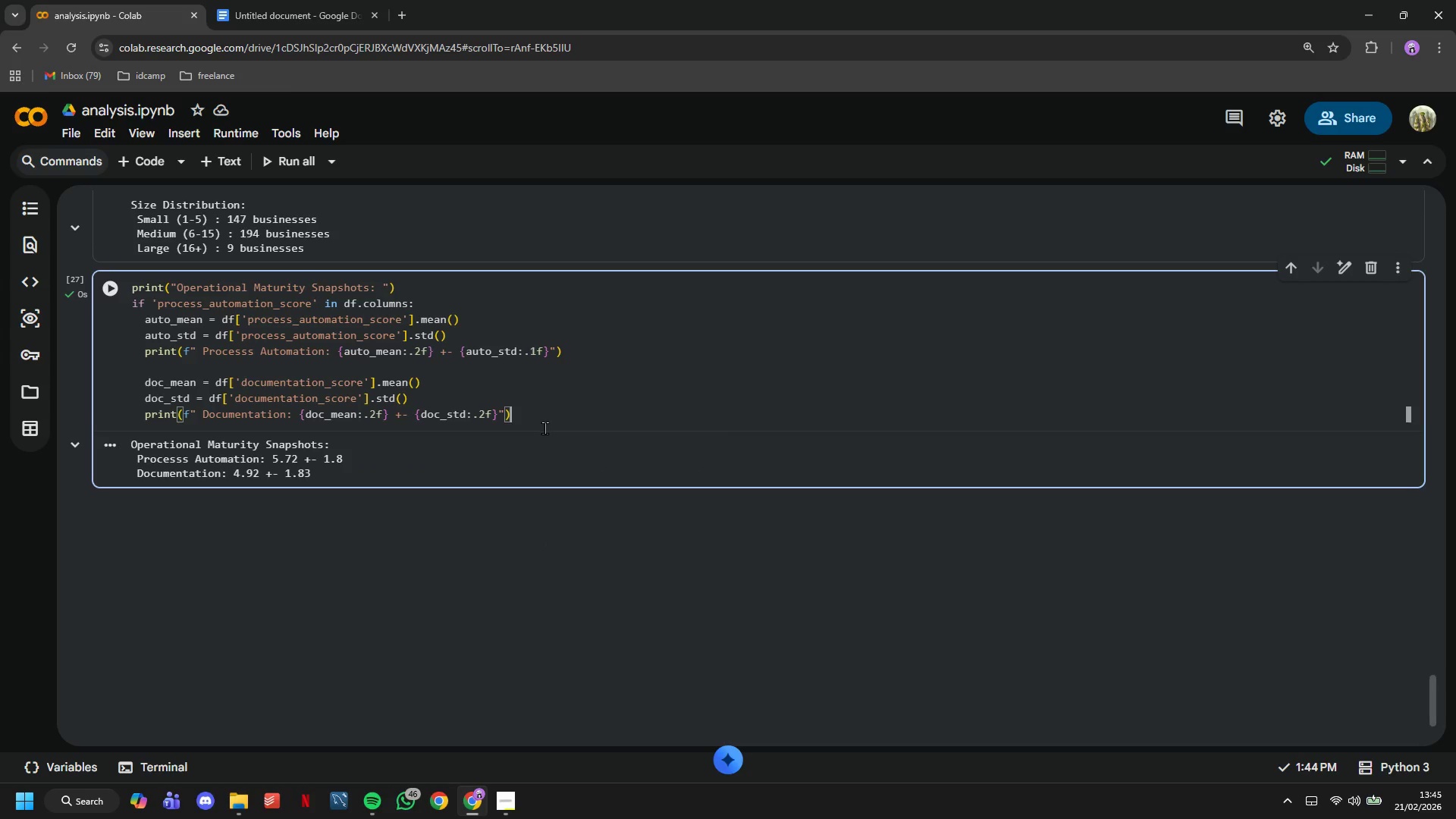 
wait(9.56)
 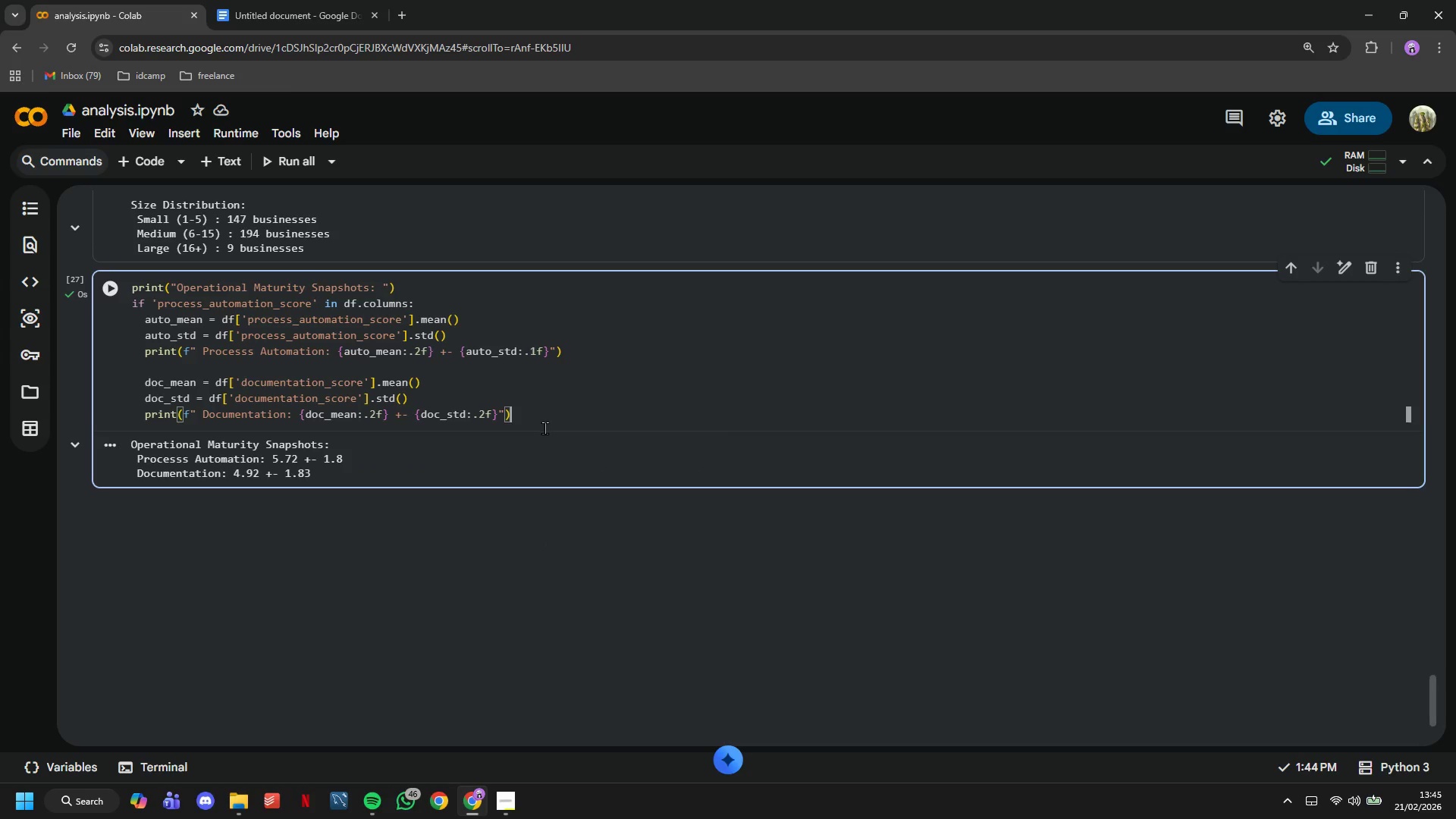 
key(Enter)
 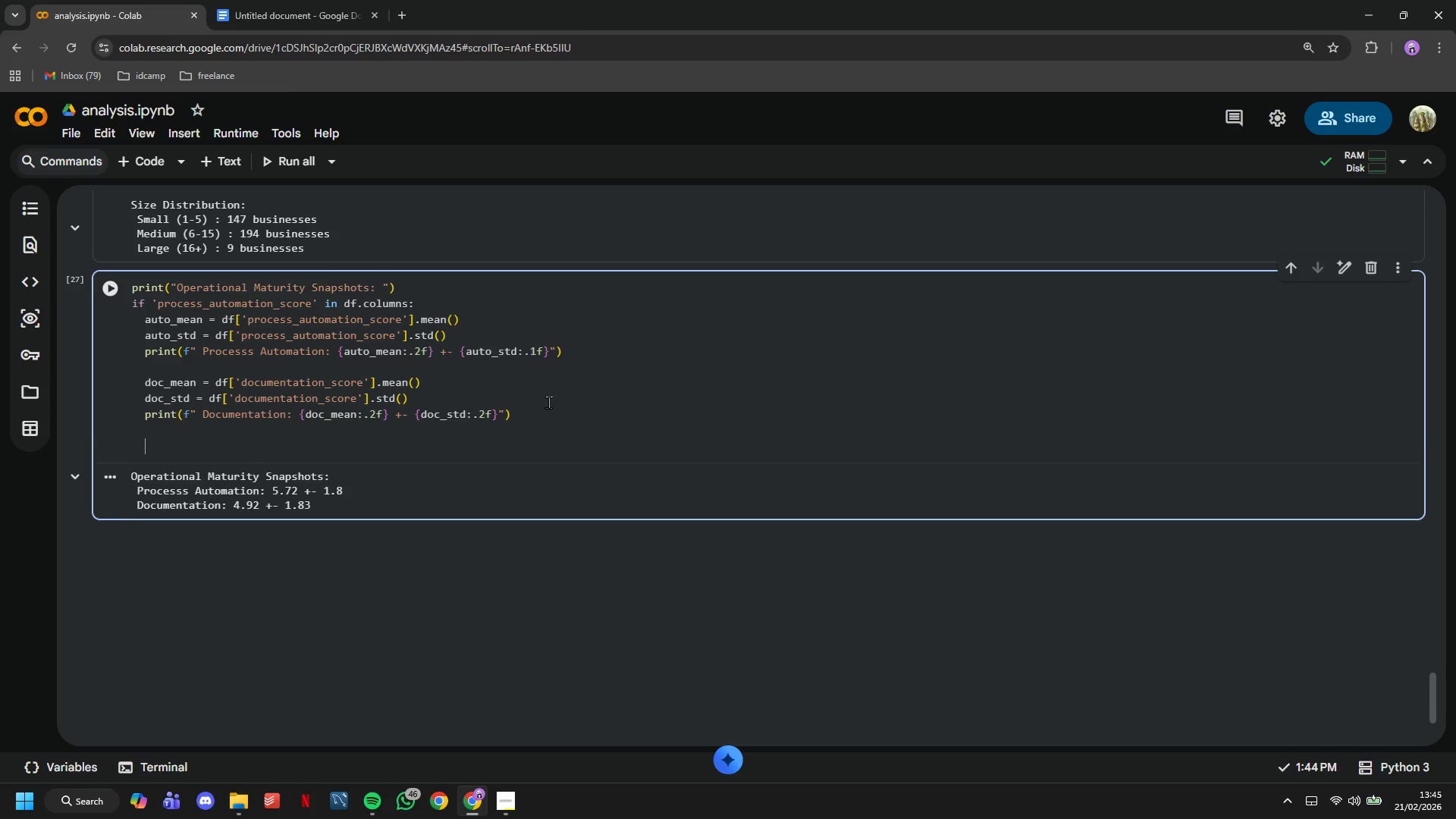 
key(Enter)
 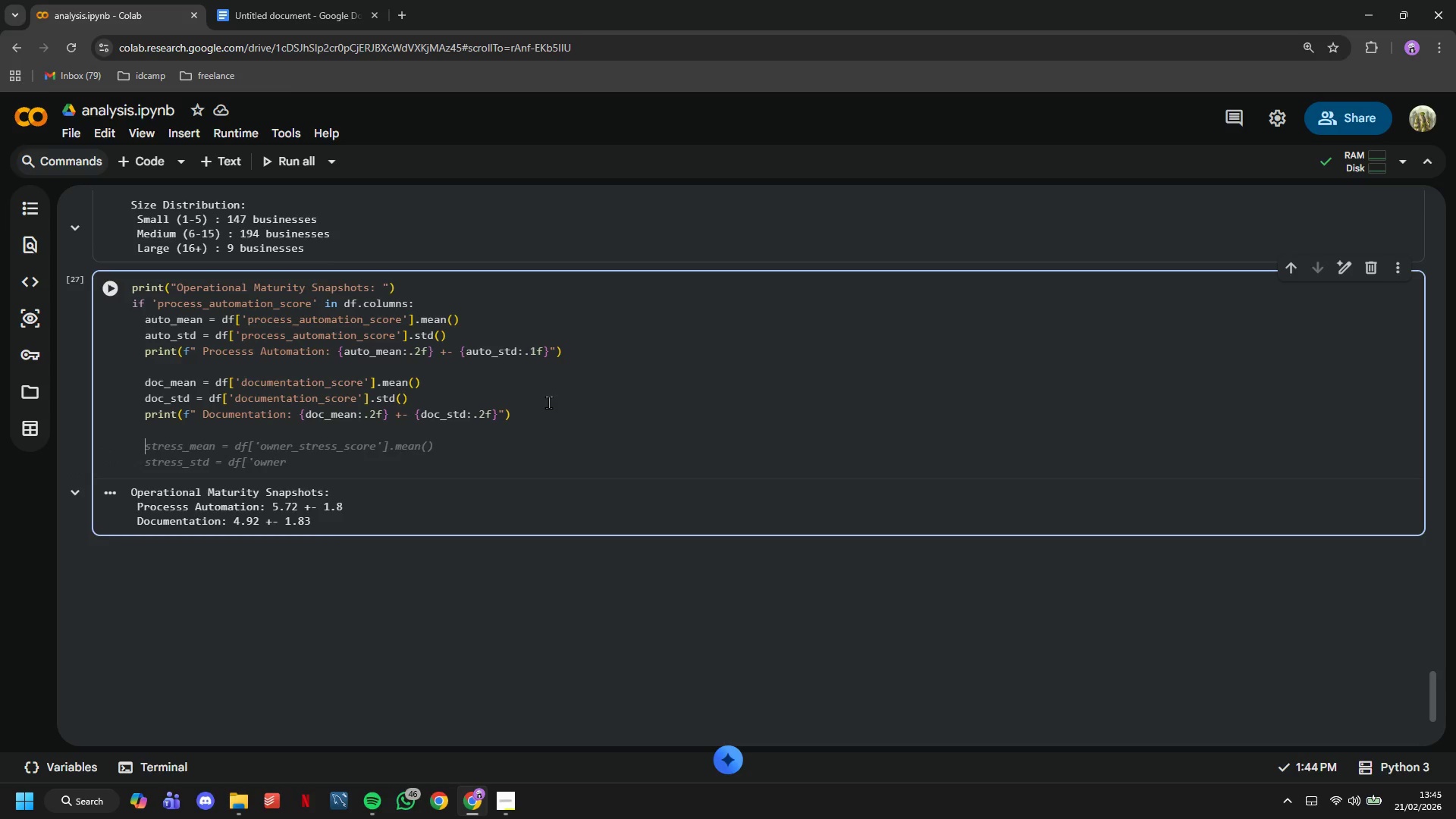 
type(print(" Disti)
key(Backspace)
type(ribution: )
 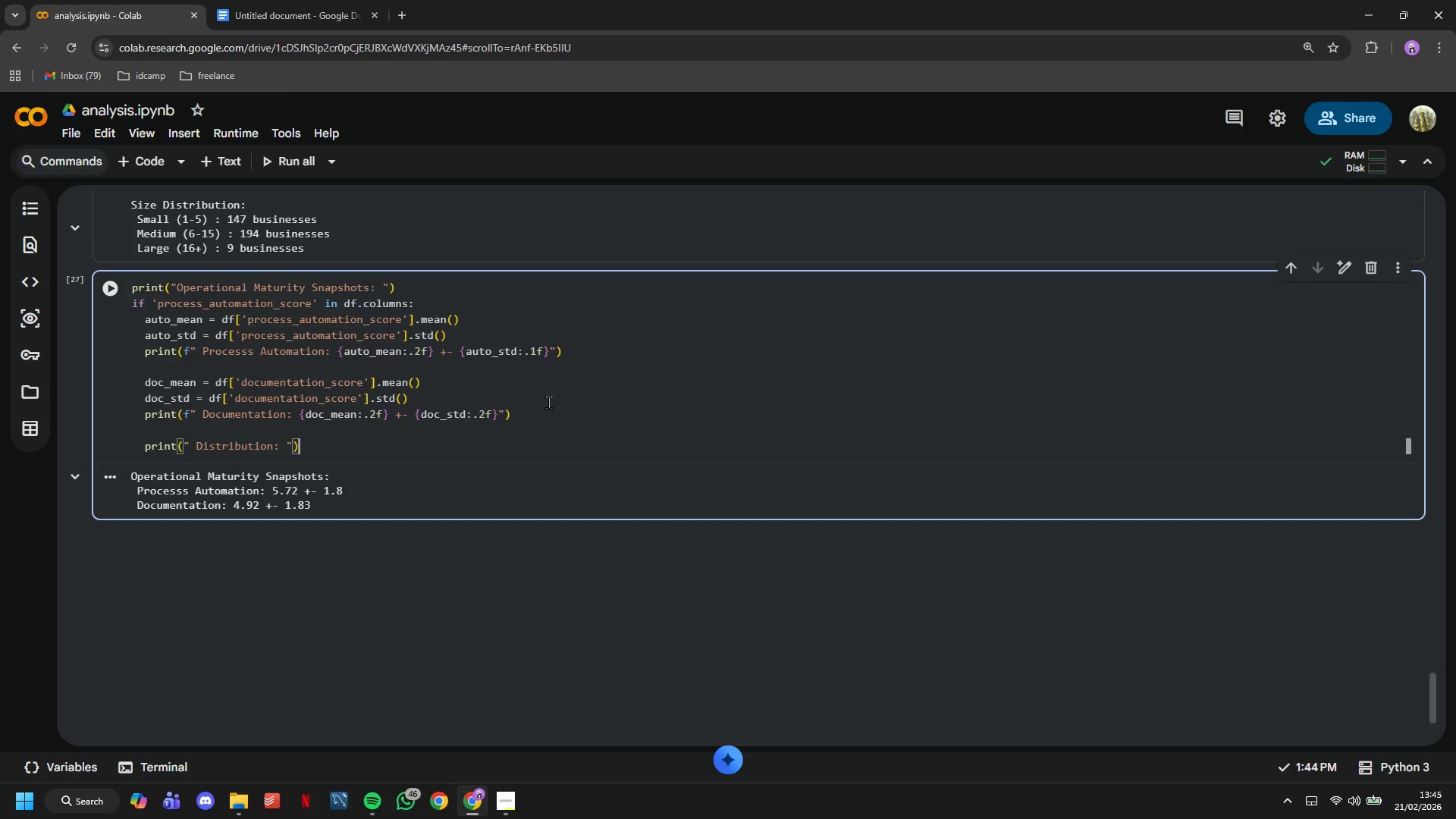 
 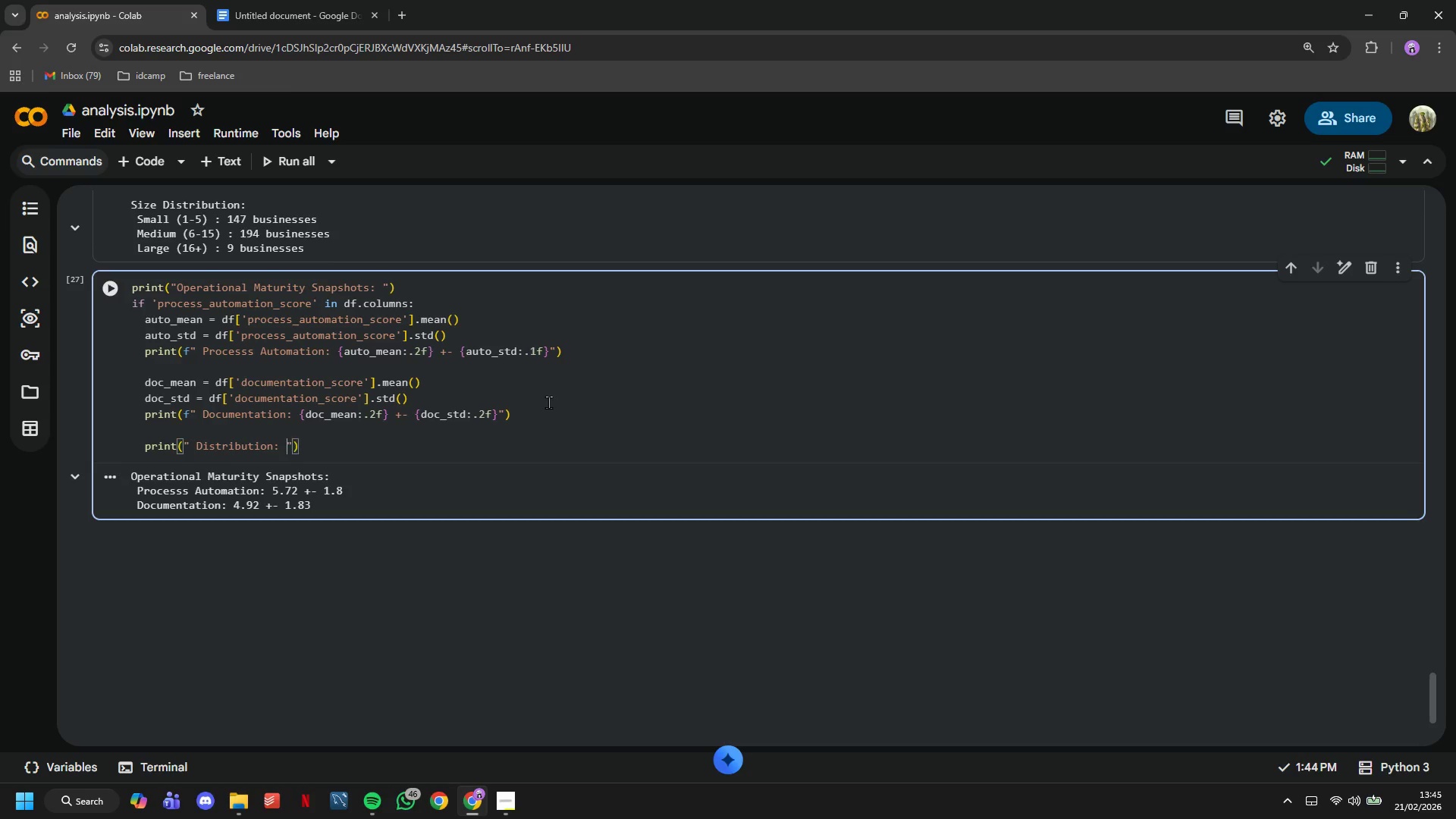 
key(ArrowRight)
 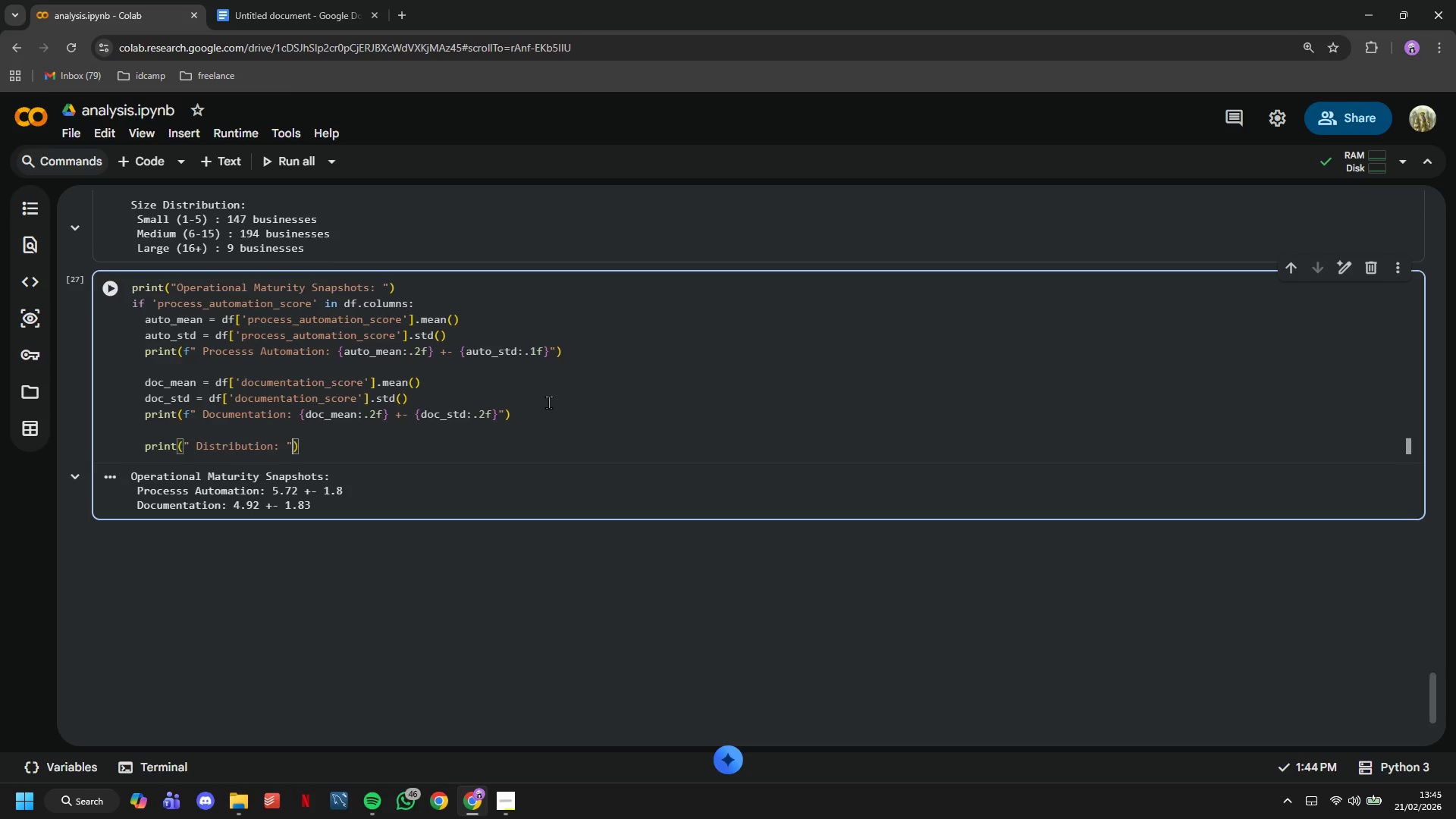 
key(ArrowRight)
 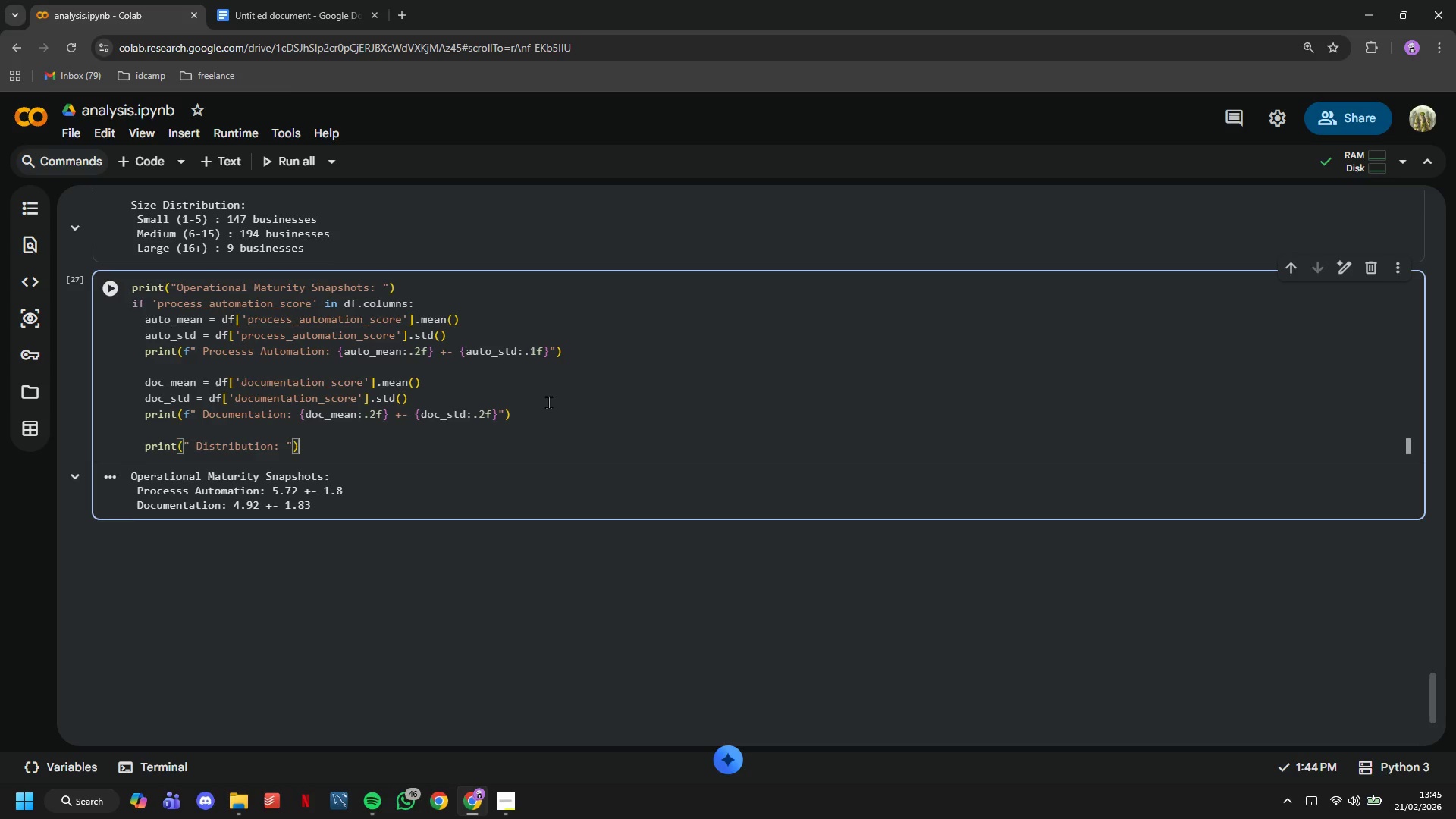 
key(Enter)
 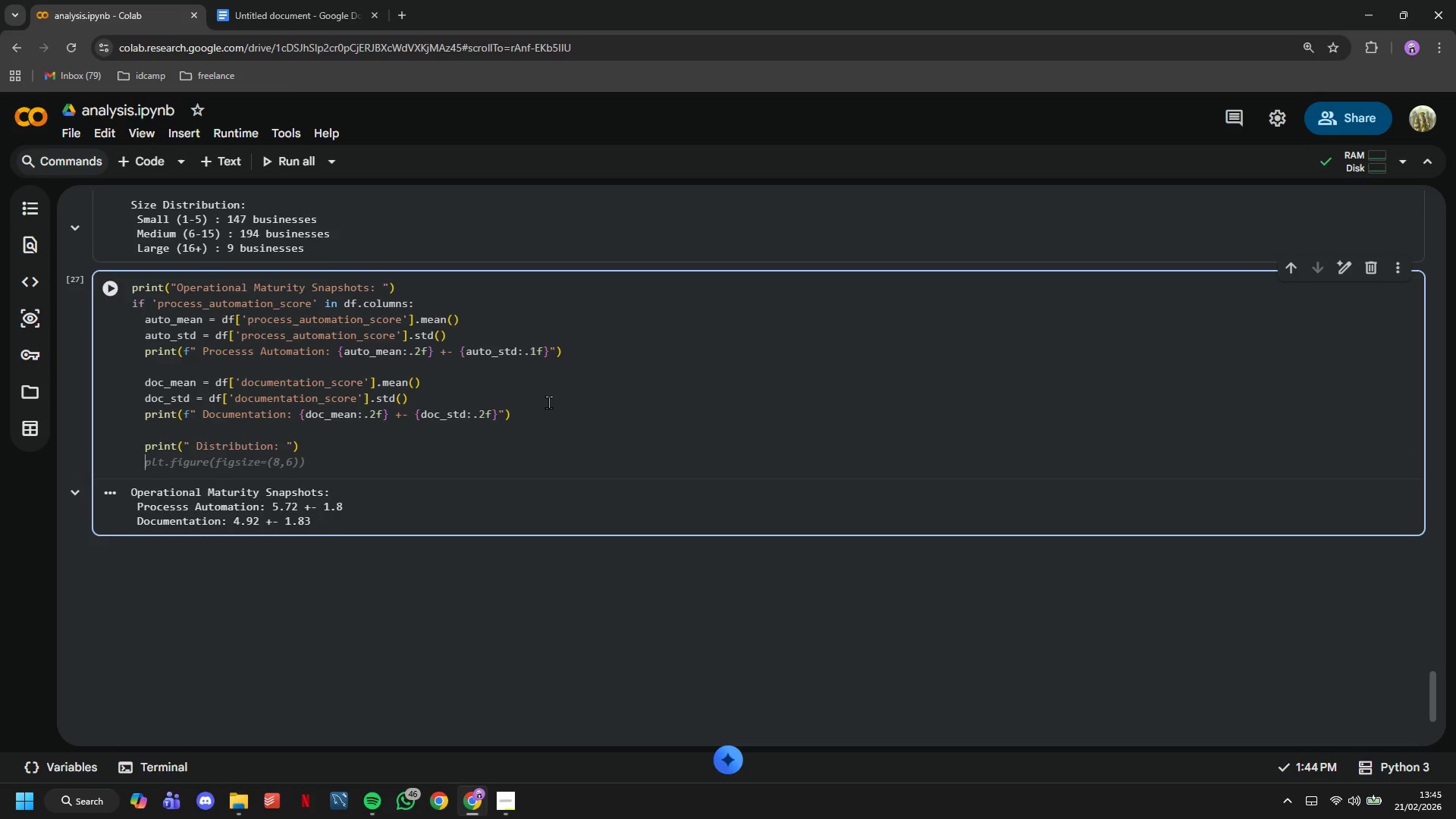 
type(automation_dist = )
 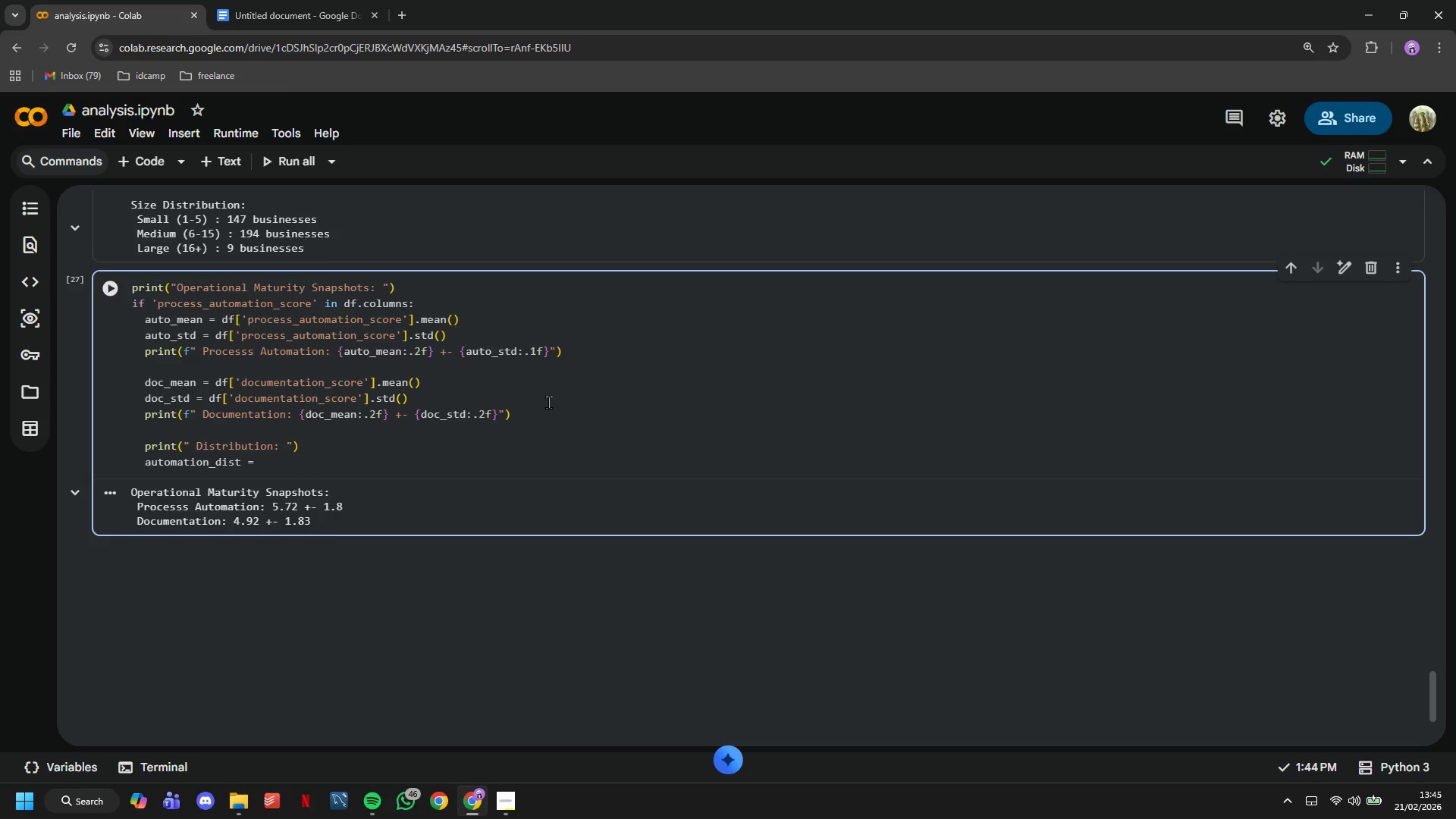 
wait(8.64)
 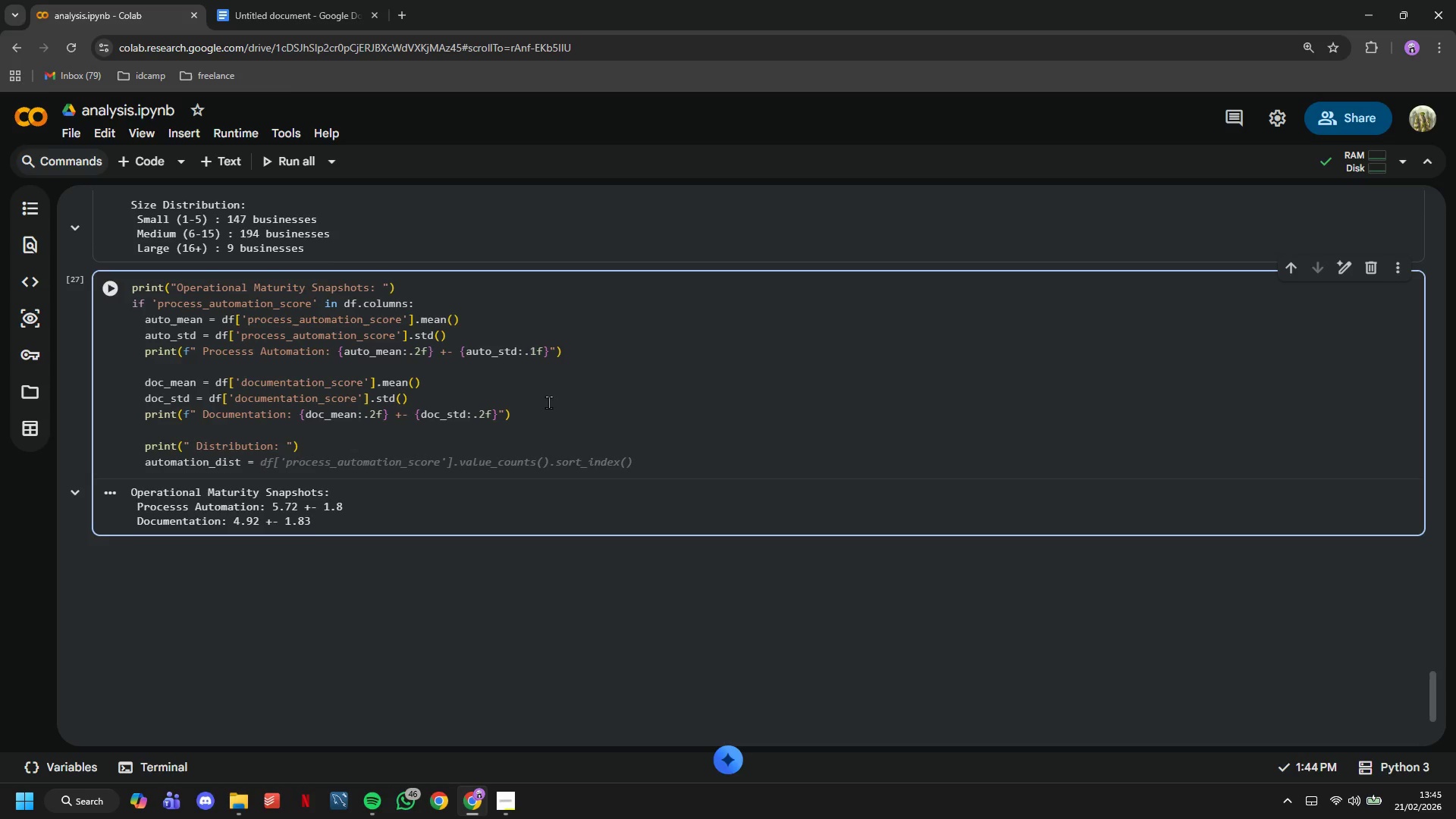 
type(df['process_automation_score)
 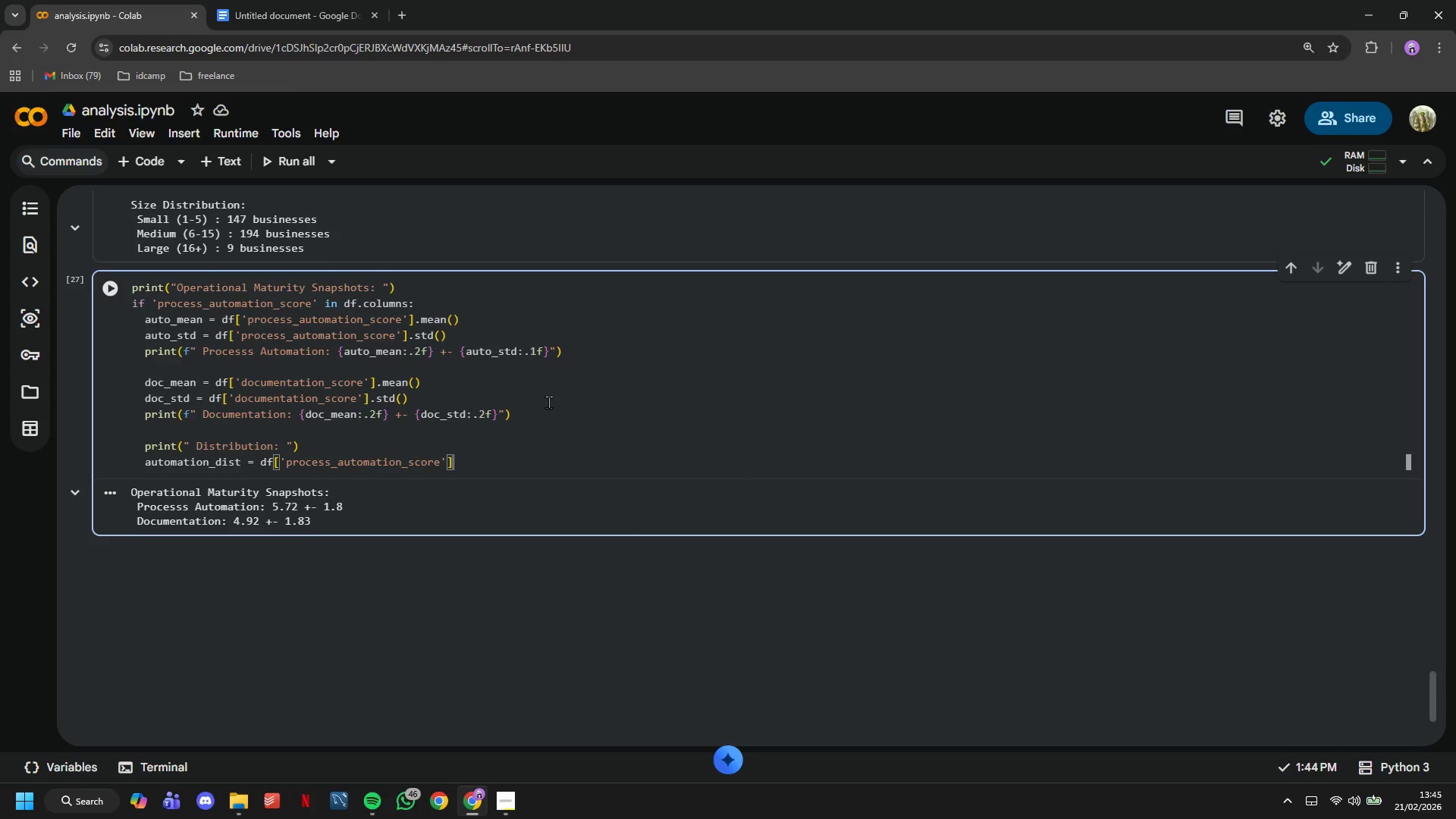 
 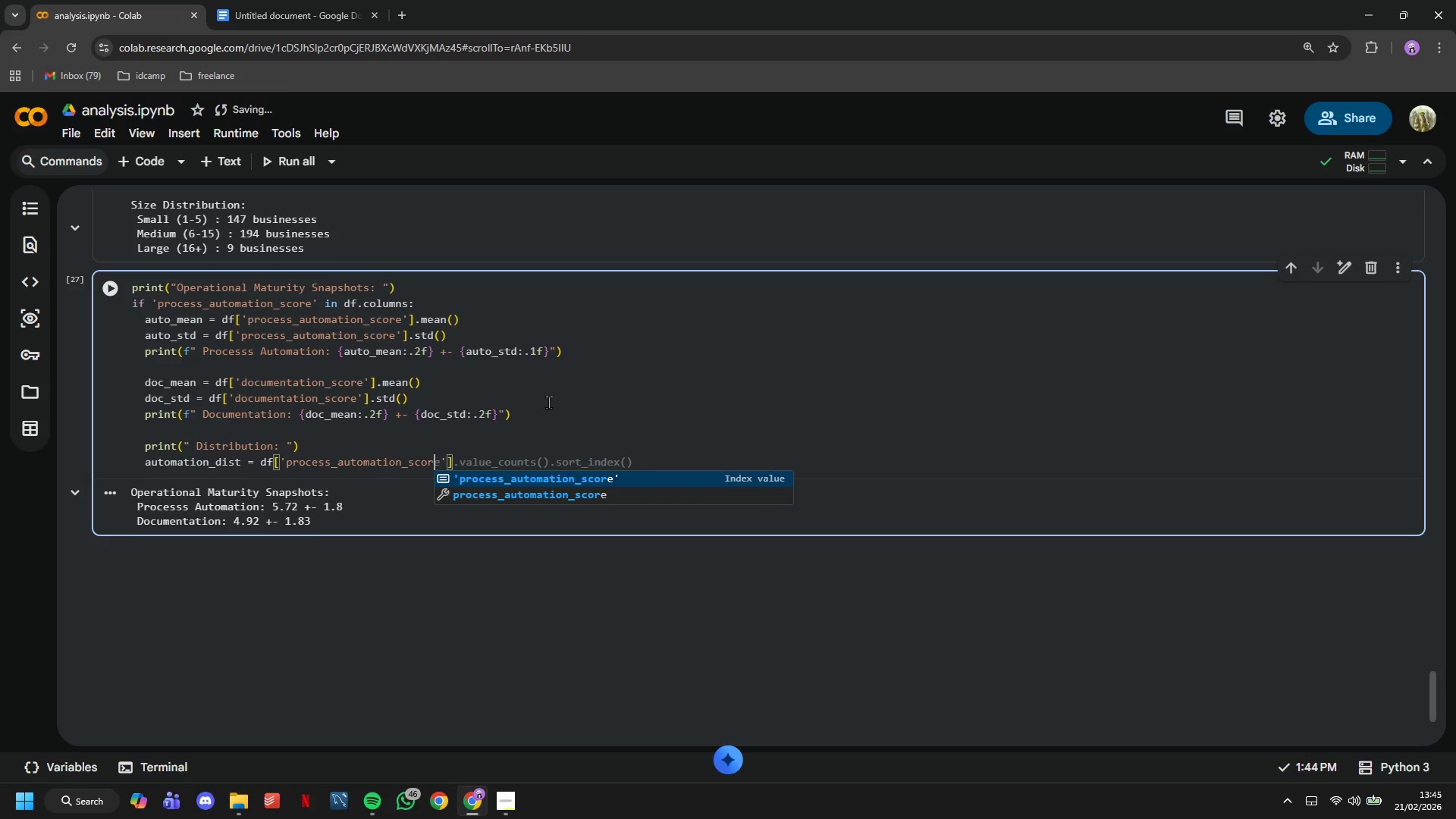 
key(ArrowRight)
 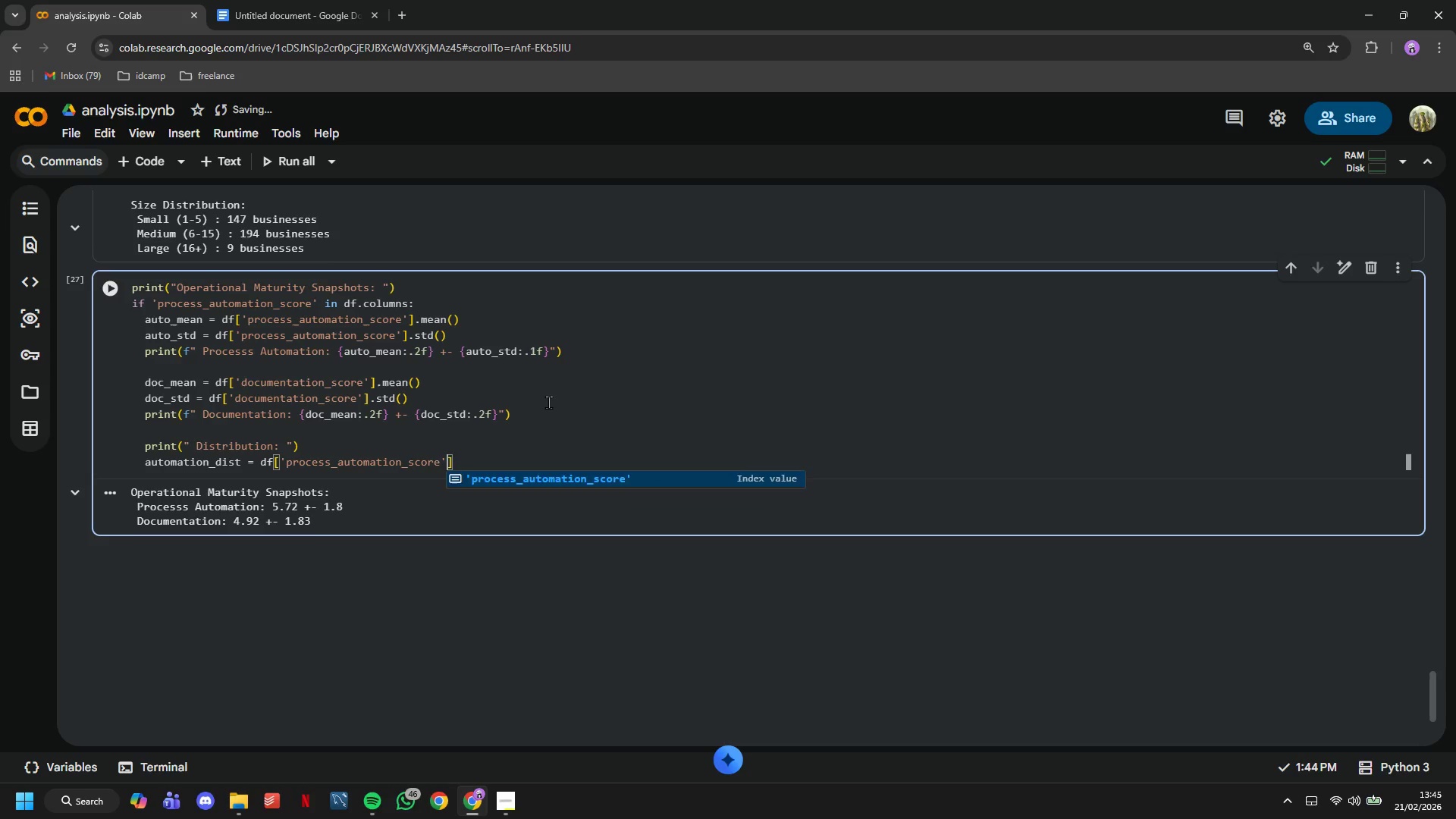 
key(ArrowRight)
 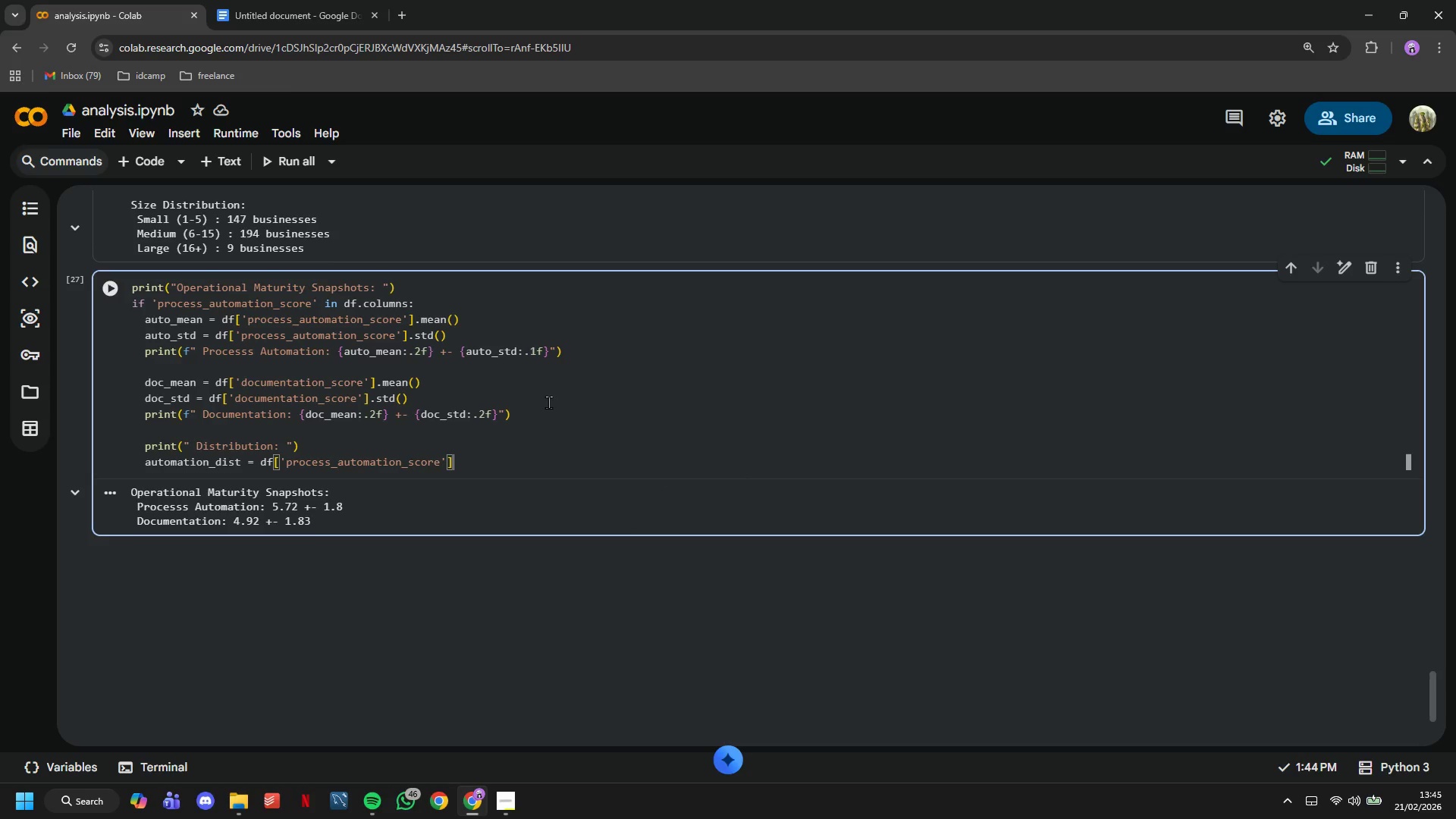 
type(.describe()
 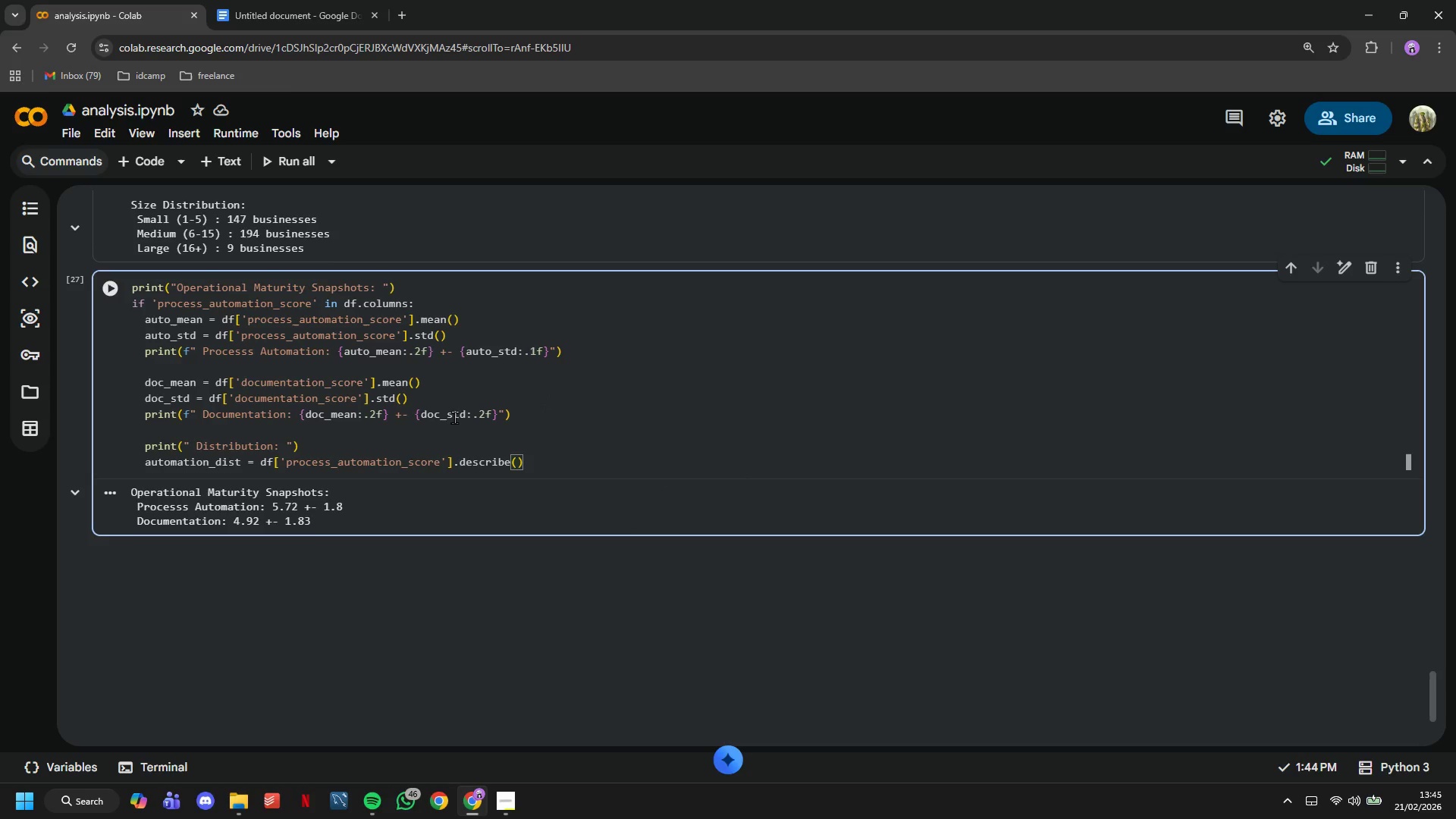 
key(Enter)
 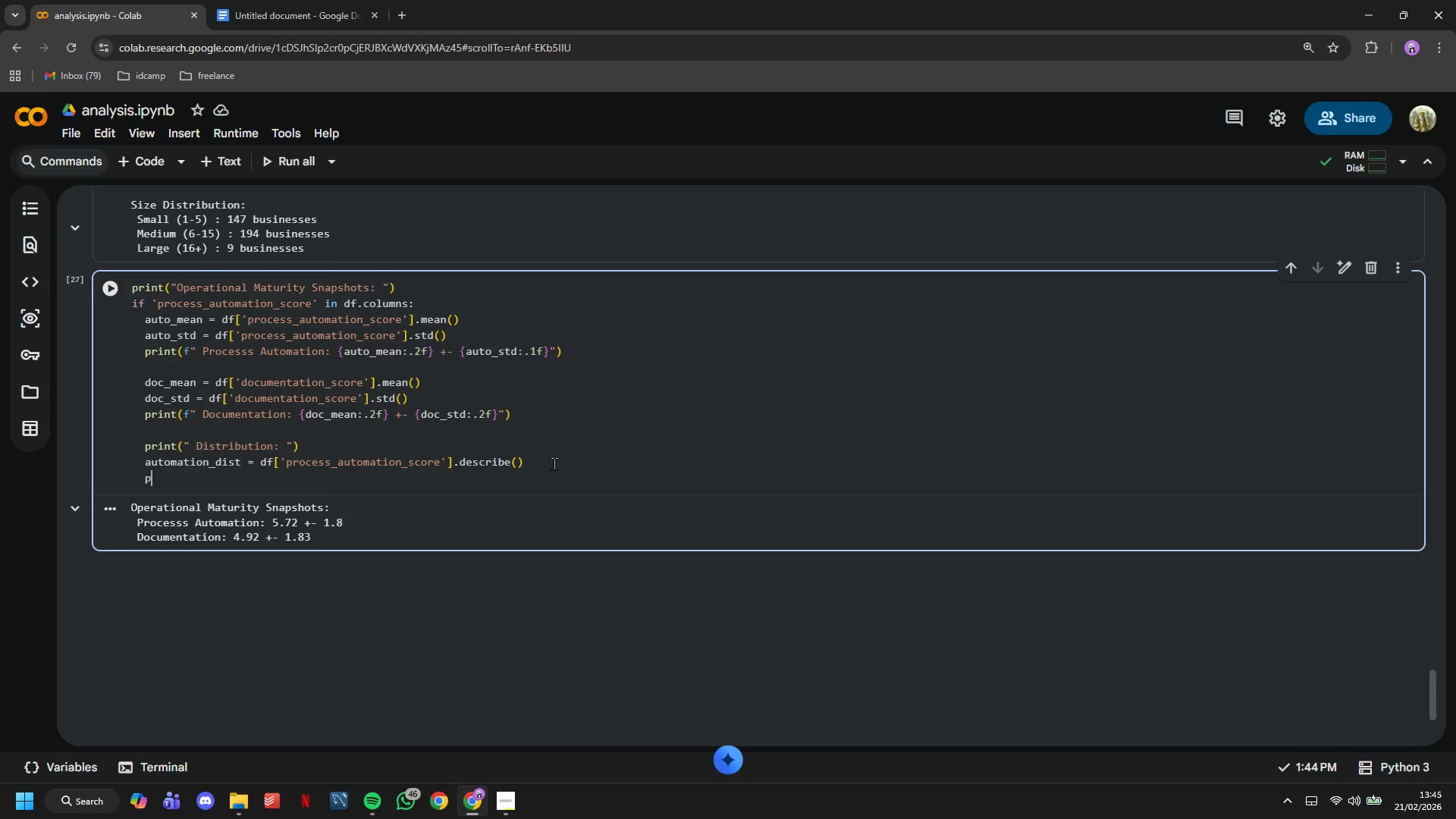 
type(print(f" )
key(Backspace)
type( 25th pervc)
key(Backspace)
key(Backspace)
type(centile: {automation_dist['25%)
 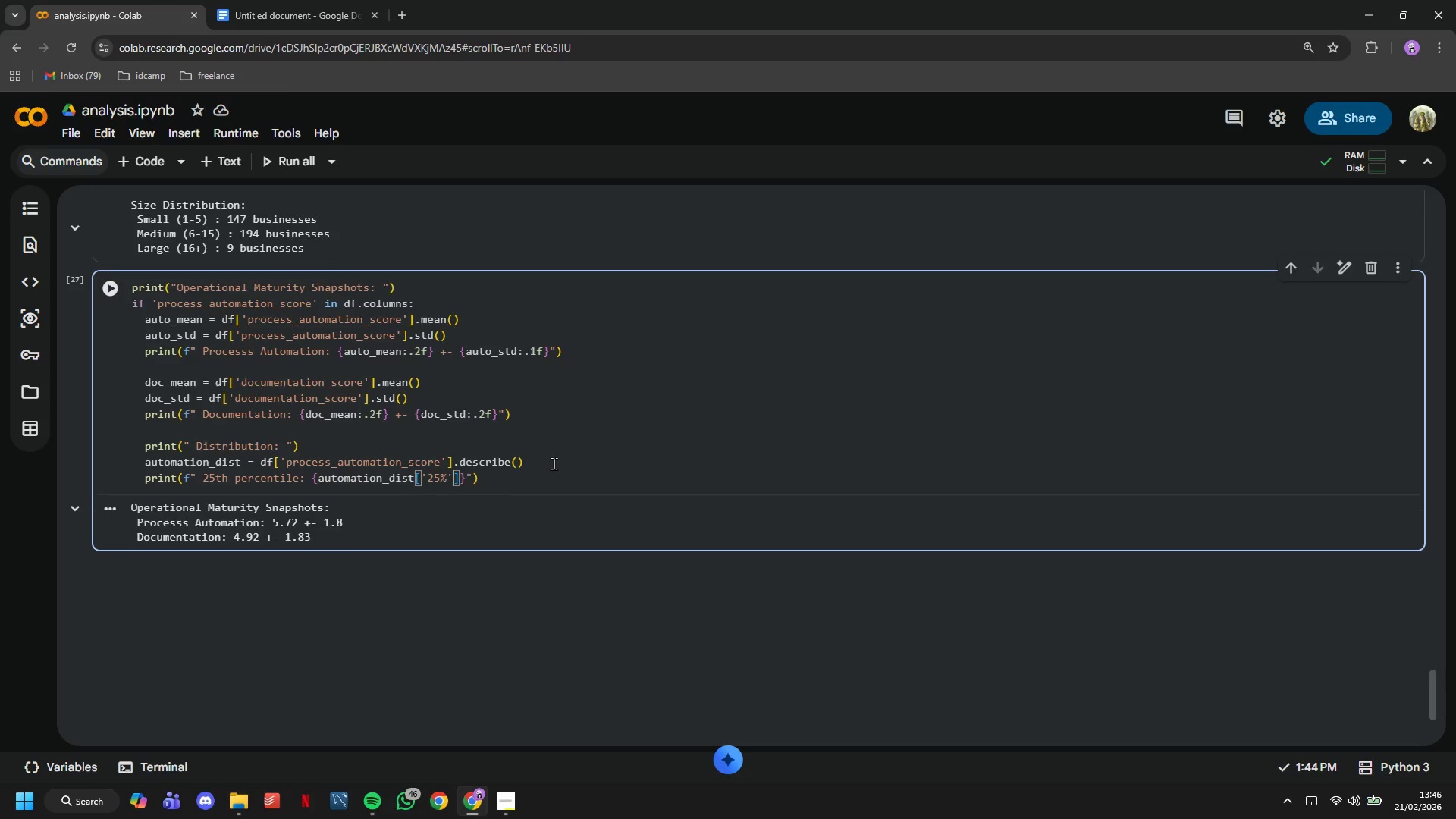 
 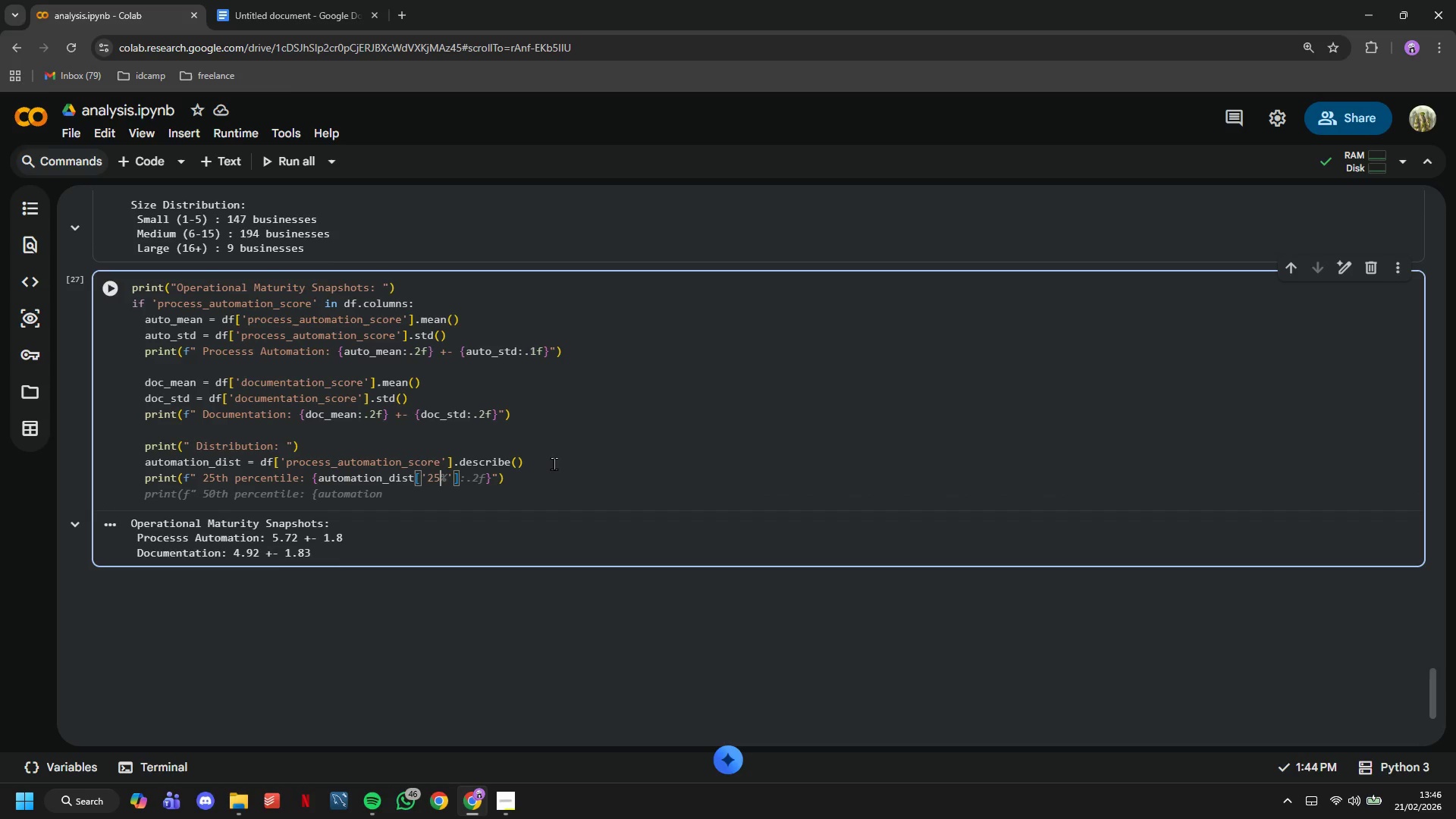 
key(ArrowRight)
 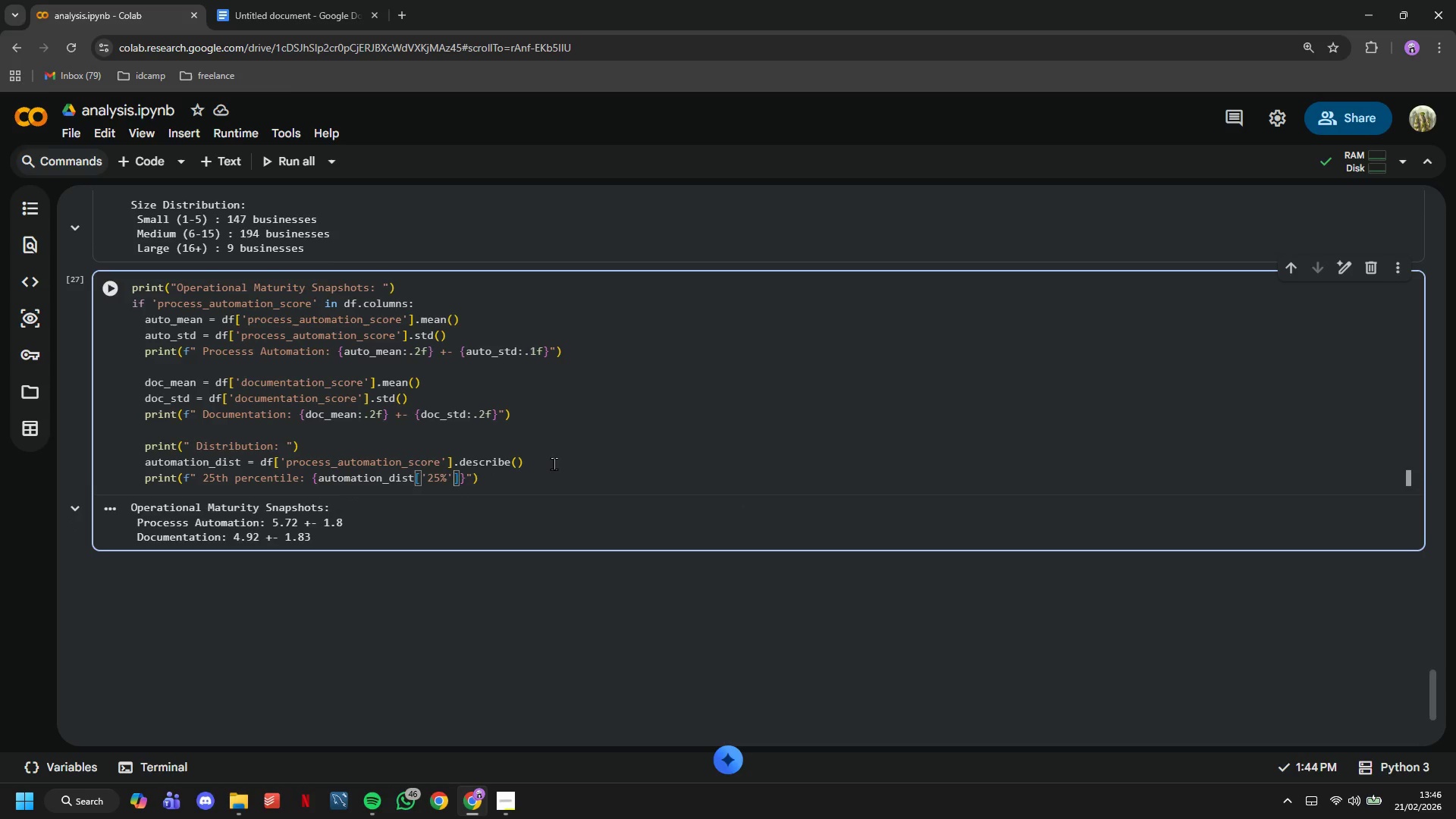 
key(ArrowRight)
 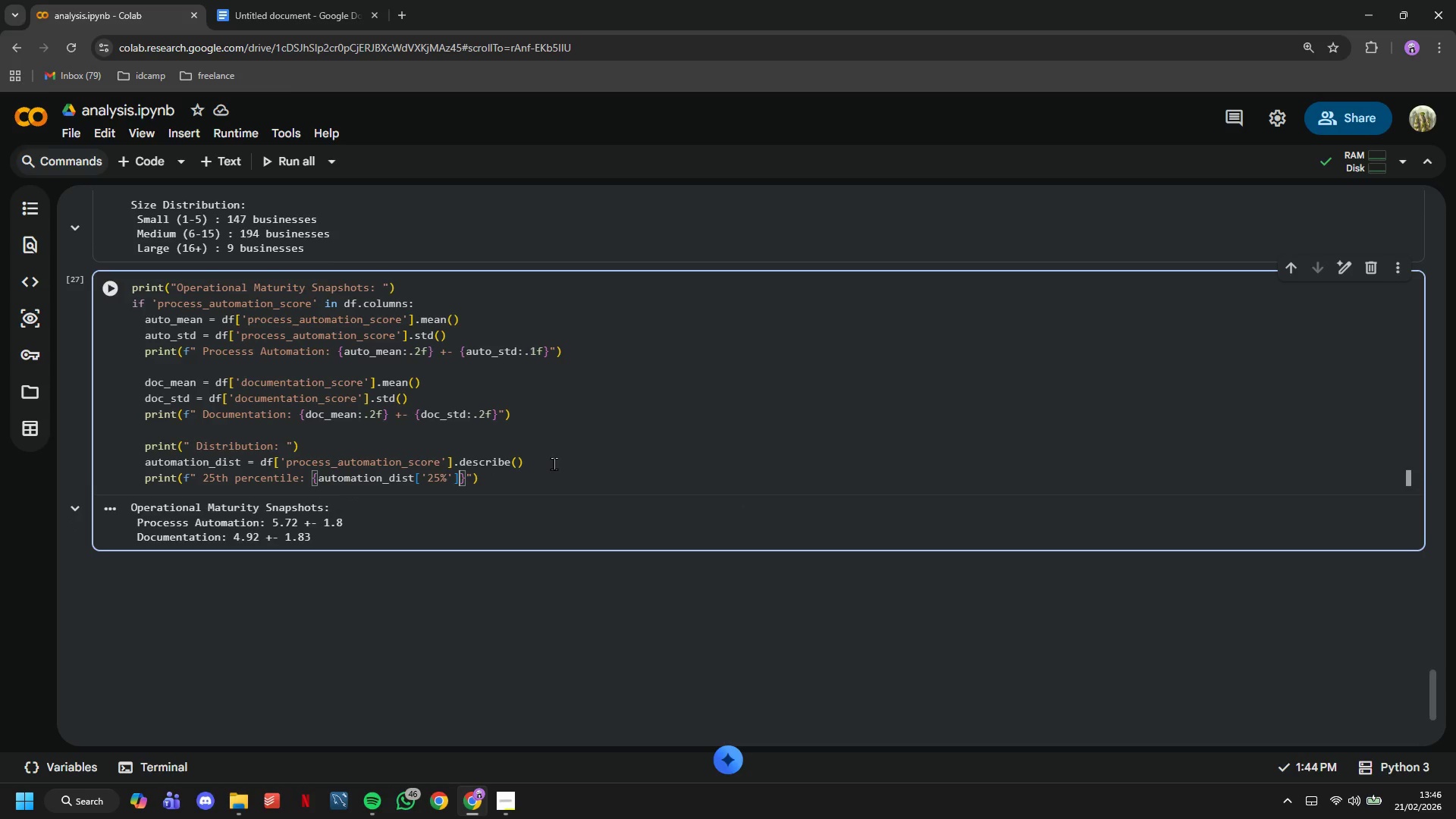 
type(L)
key(Backspace)
type(:.1f)
 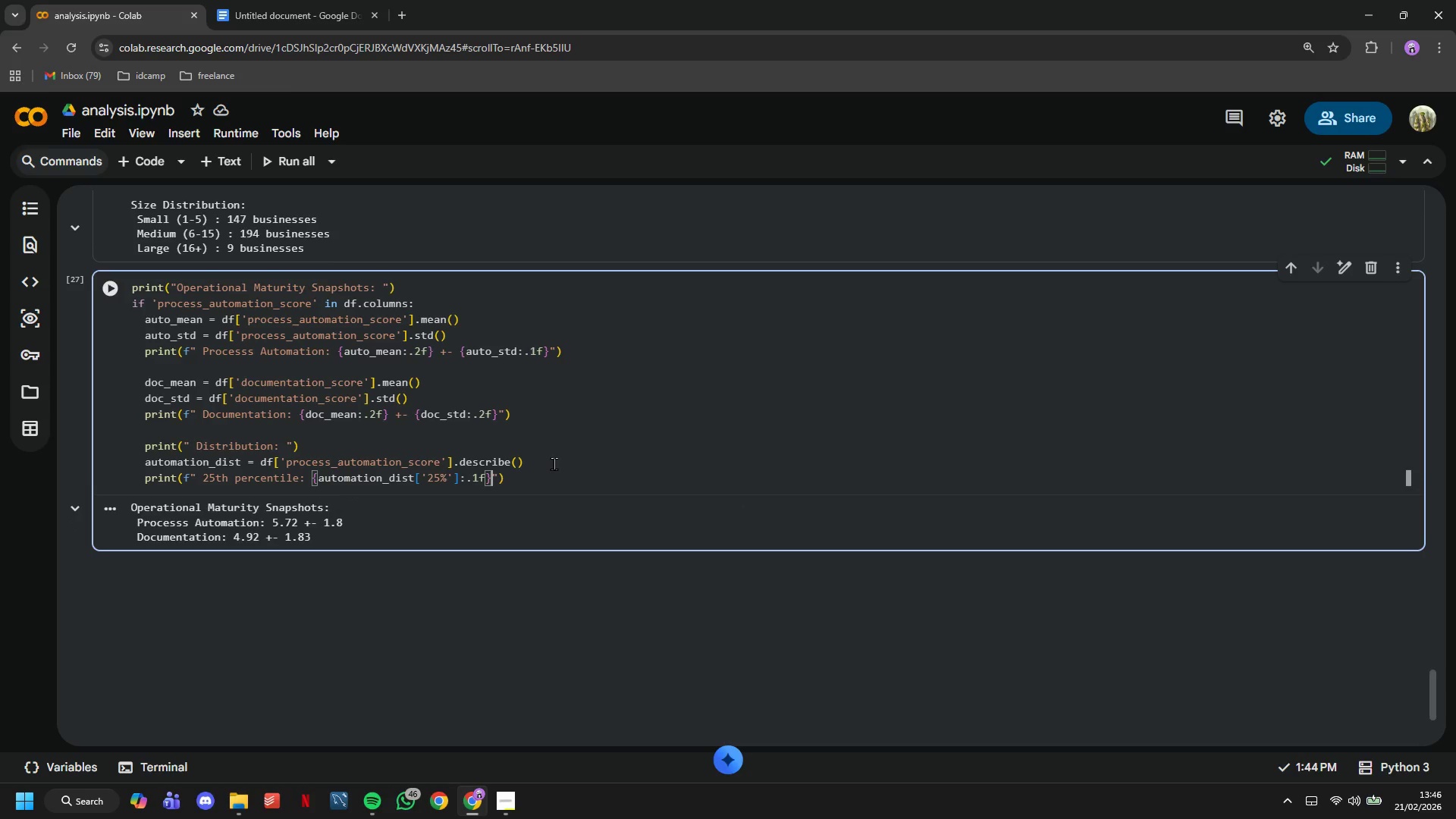 
 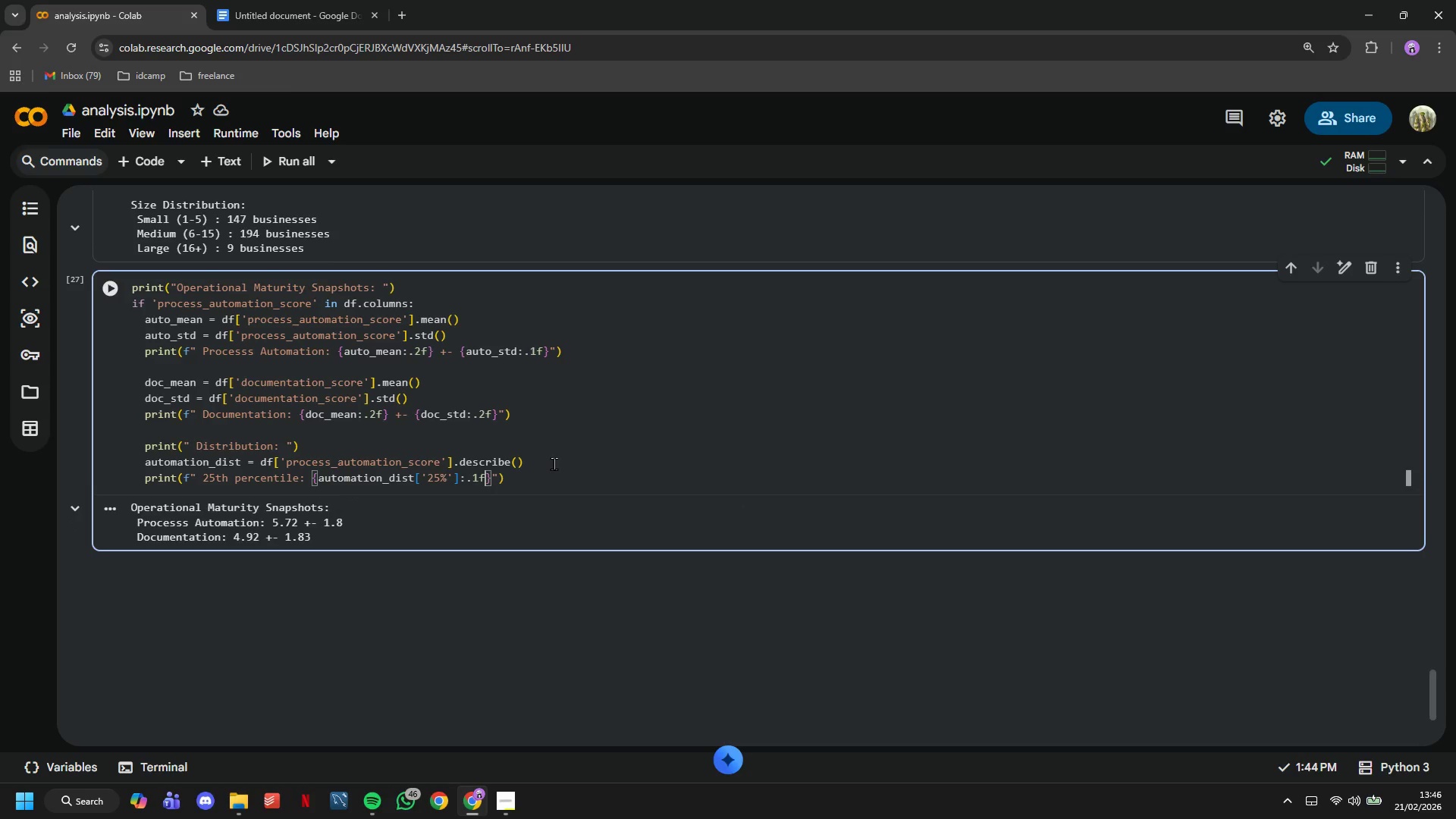 
key(ArrowRight)
 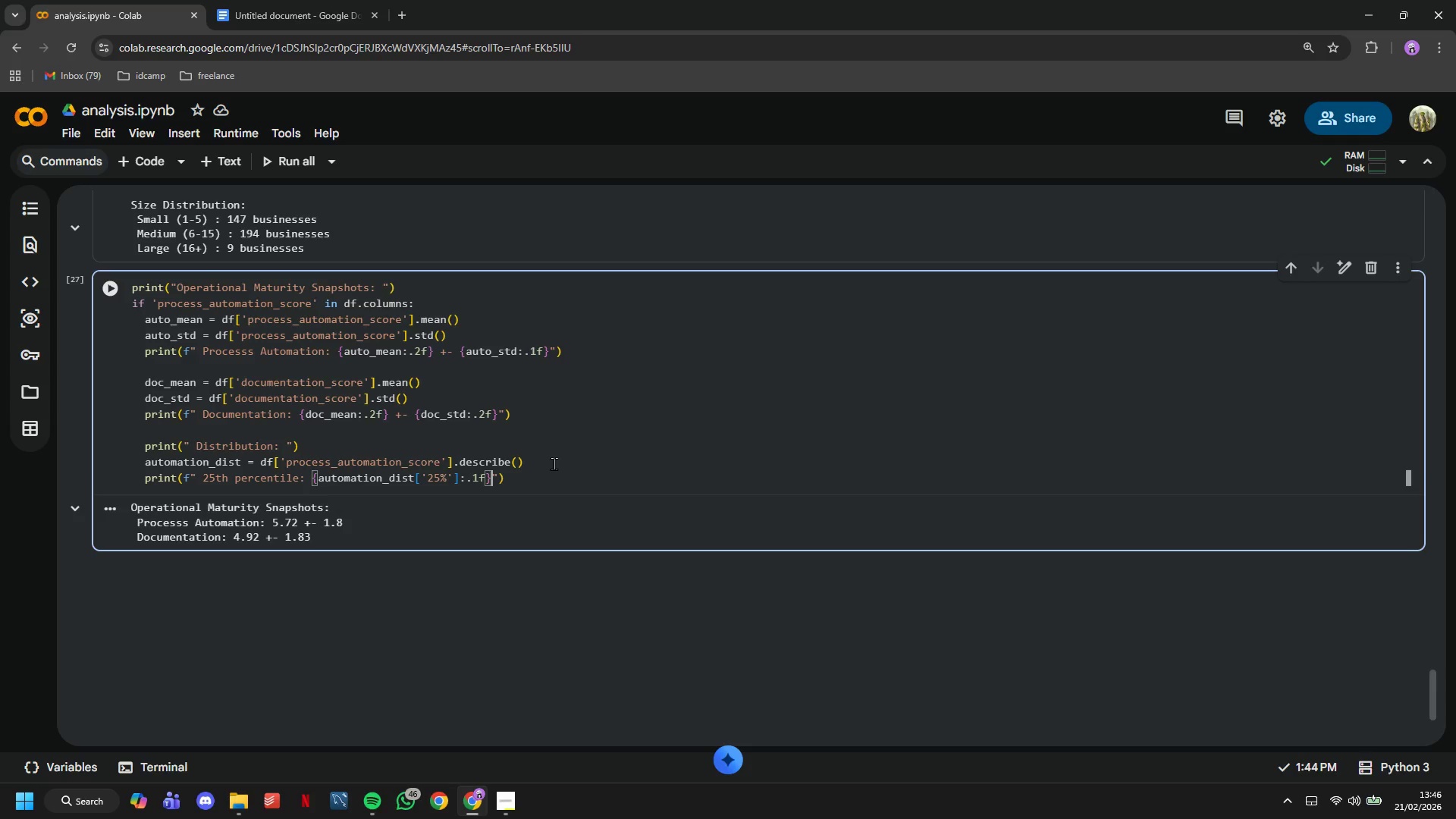 
type( (bottom quarter)
 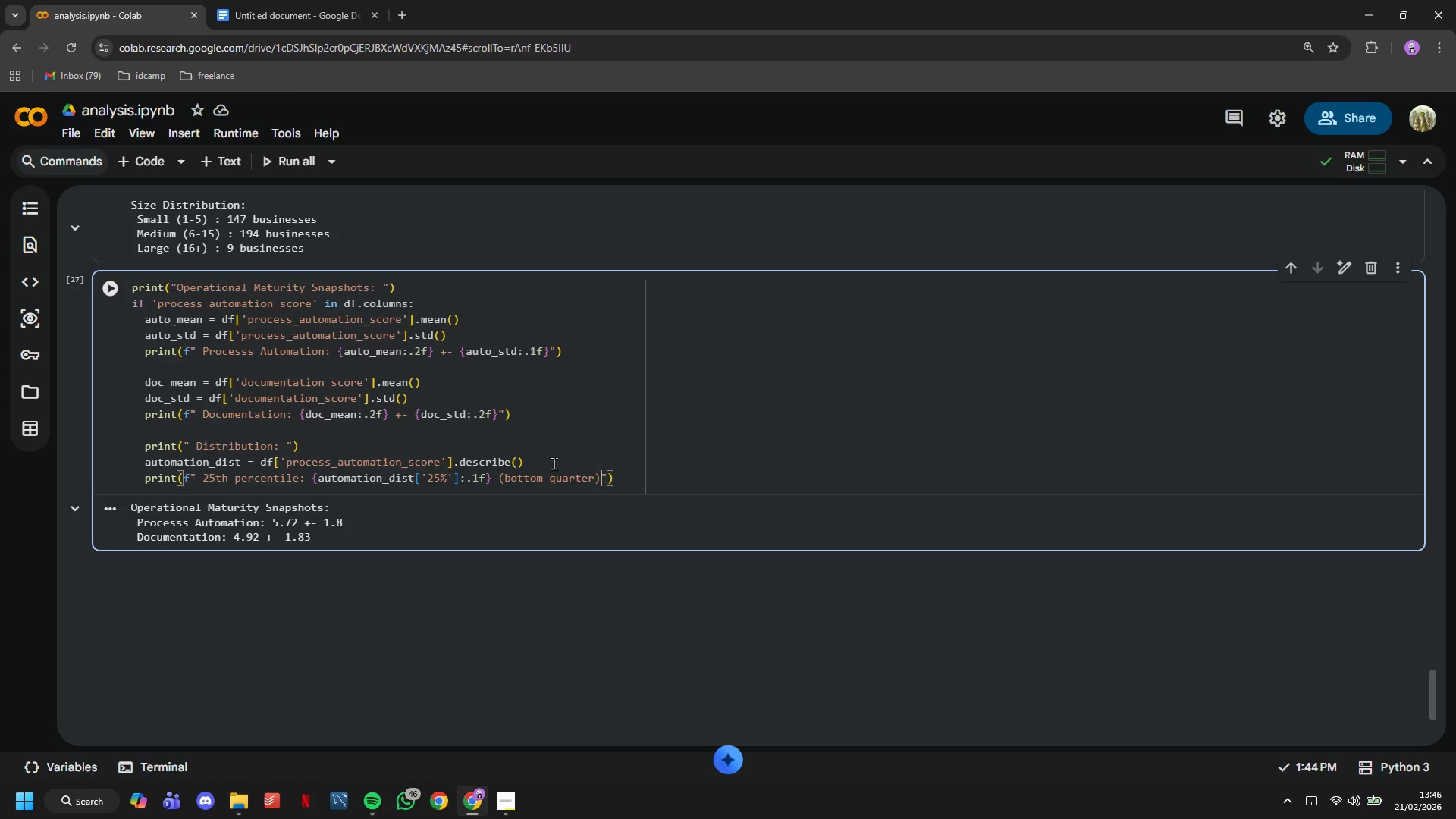 
 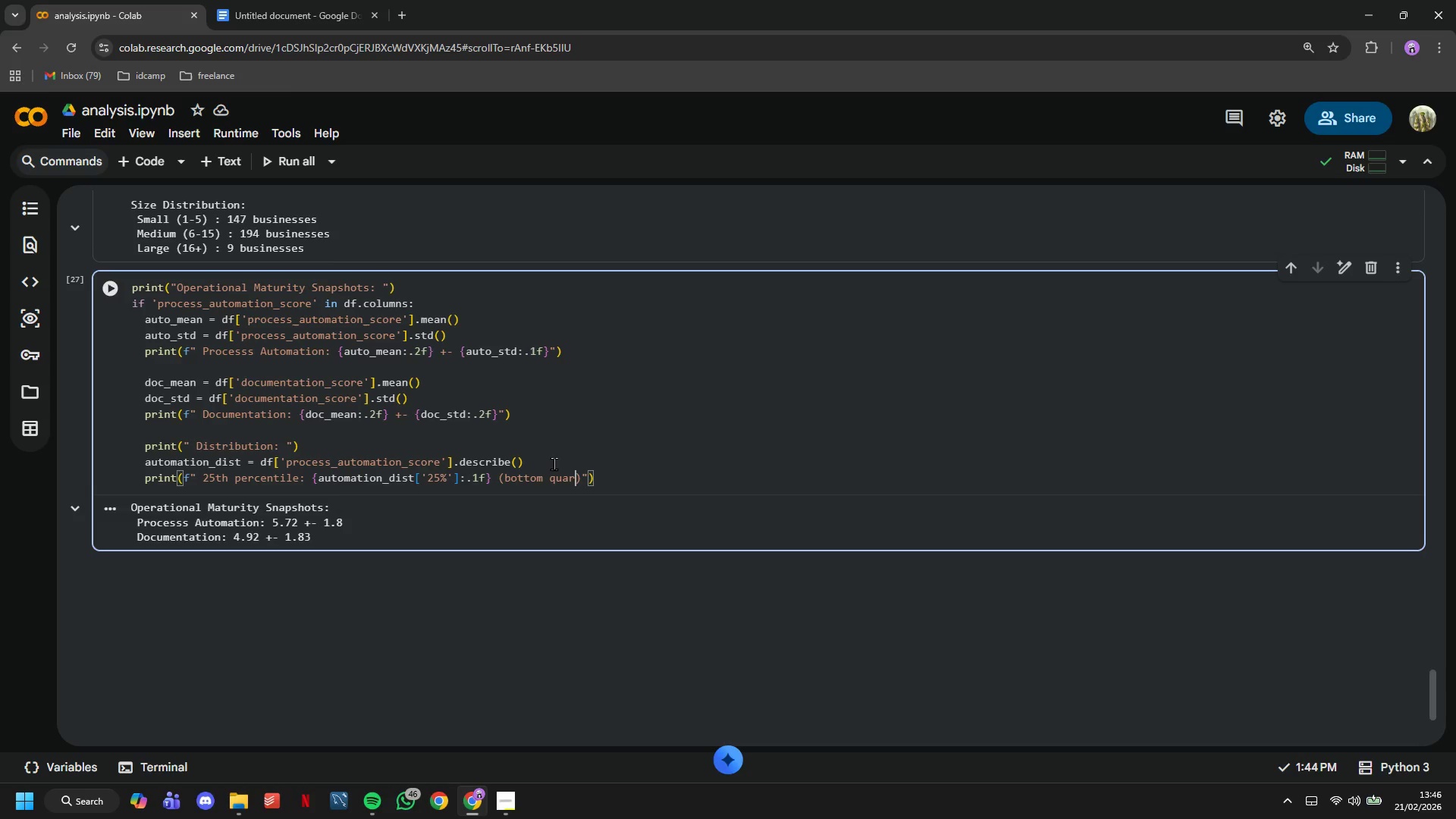 
key(ArrowRight)
 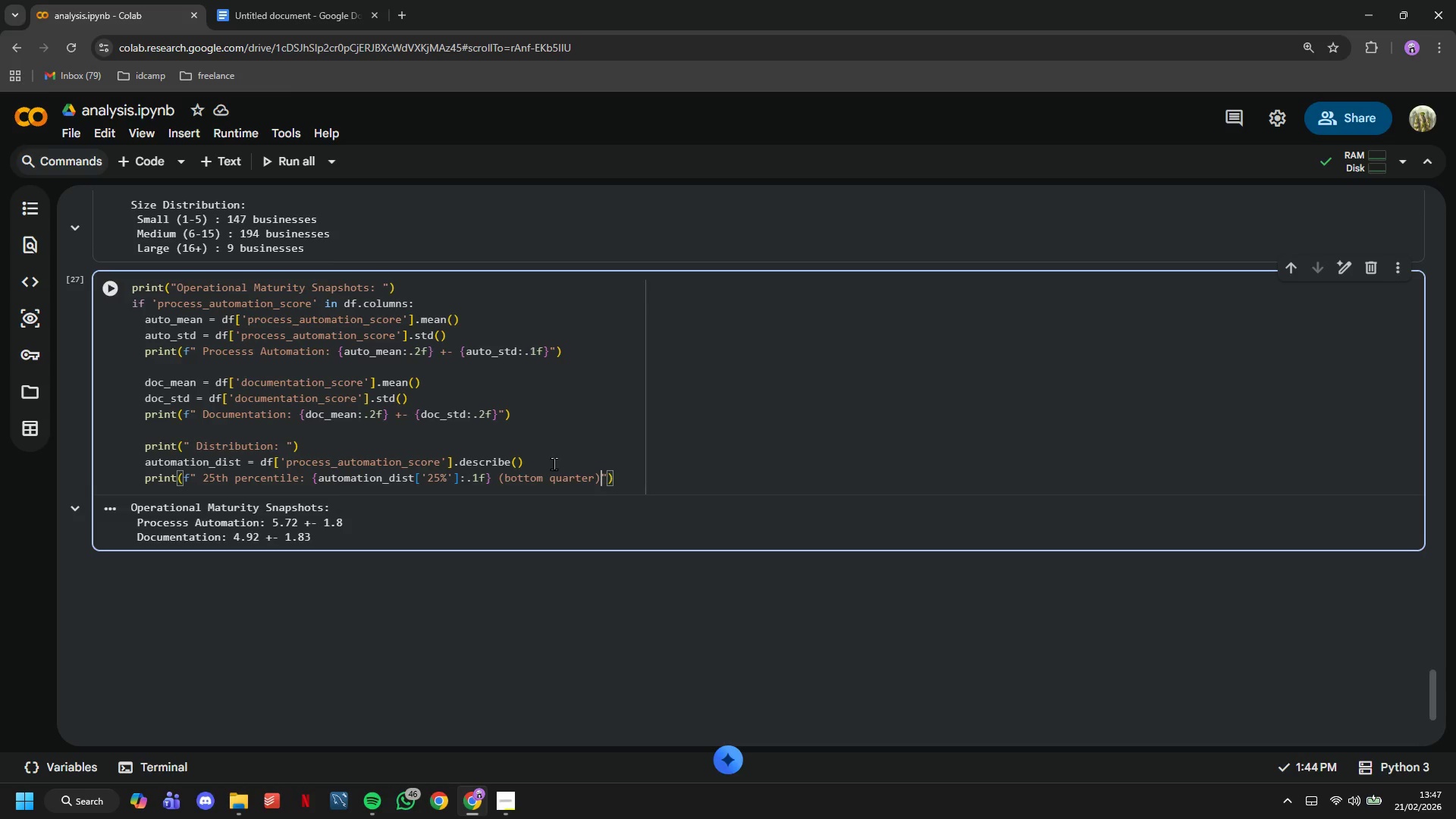 
wait(53.95)
 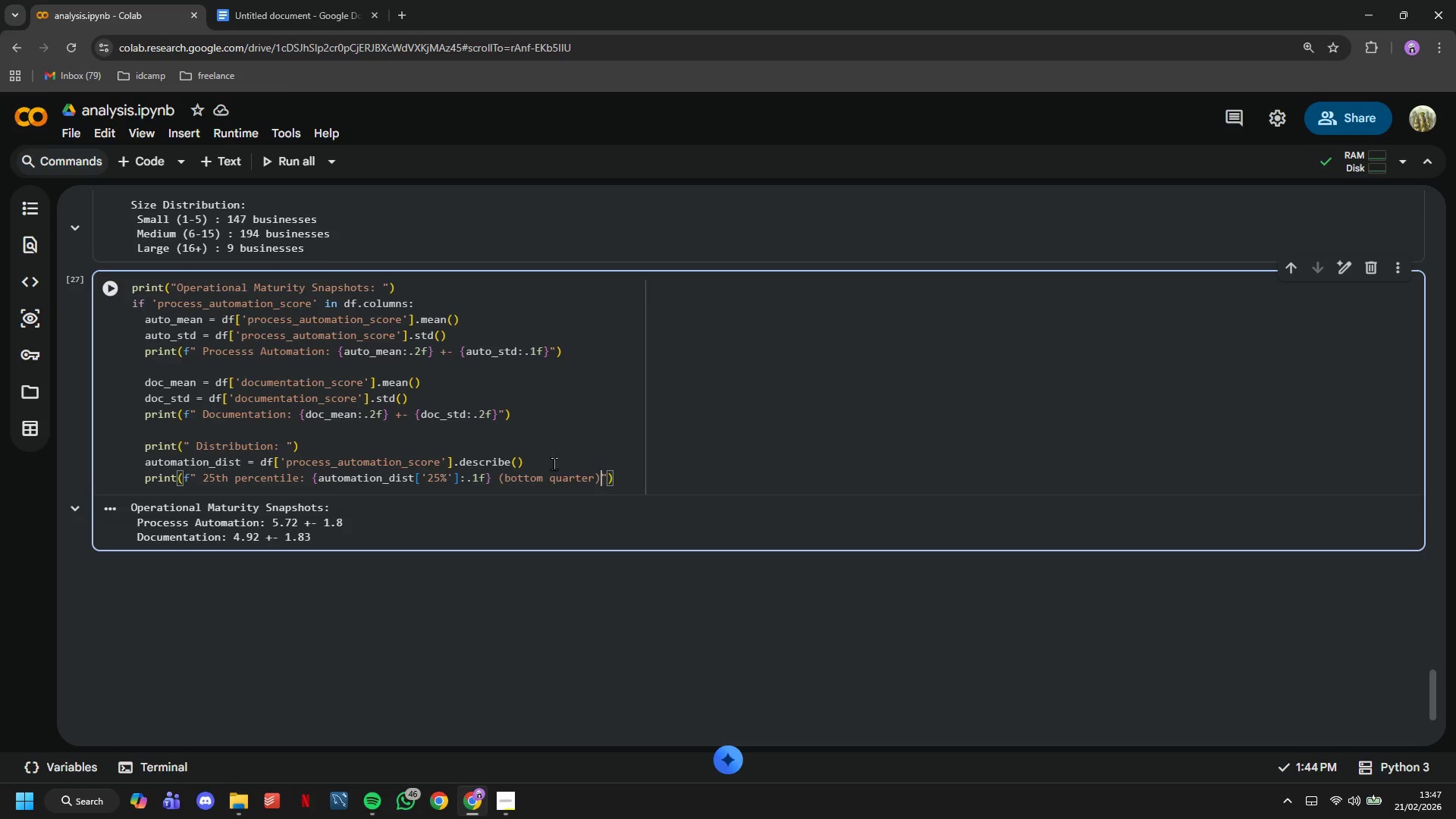 
left_click([116, 287])
 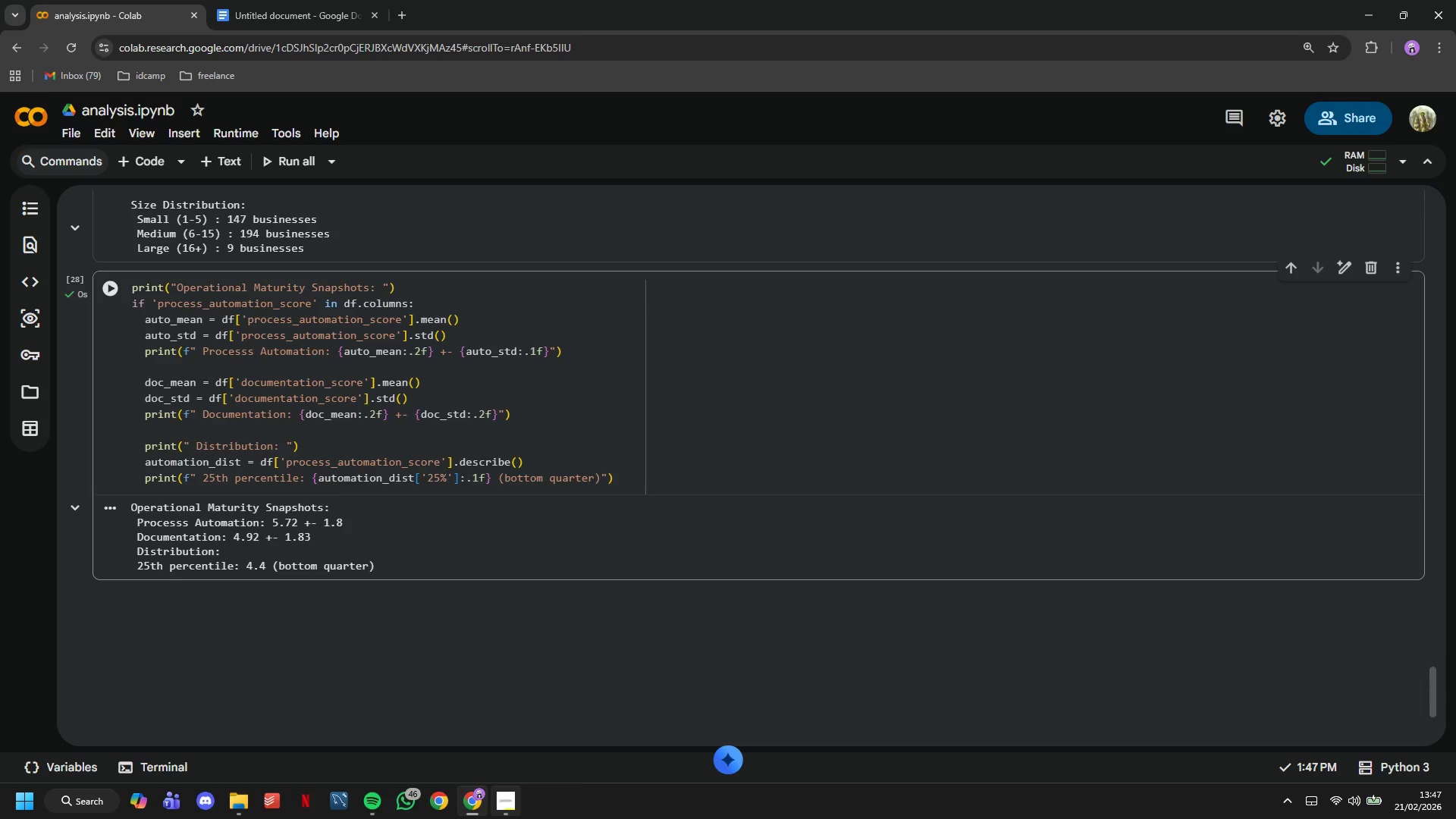 
left_click([510, 818])